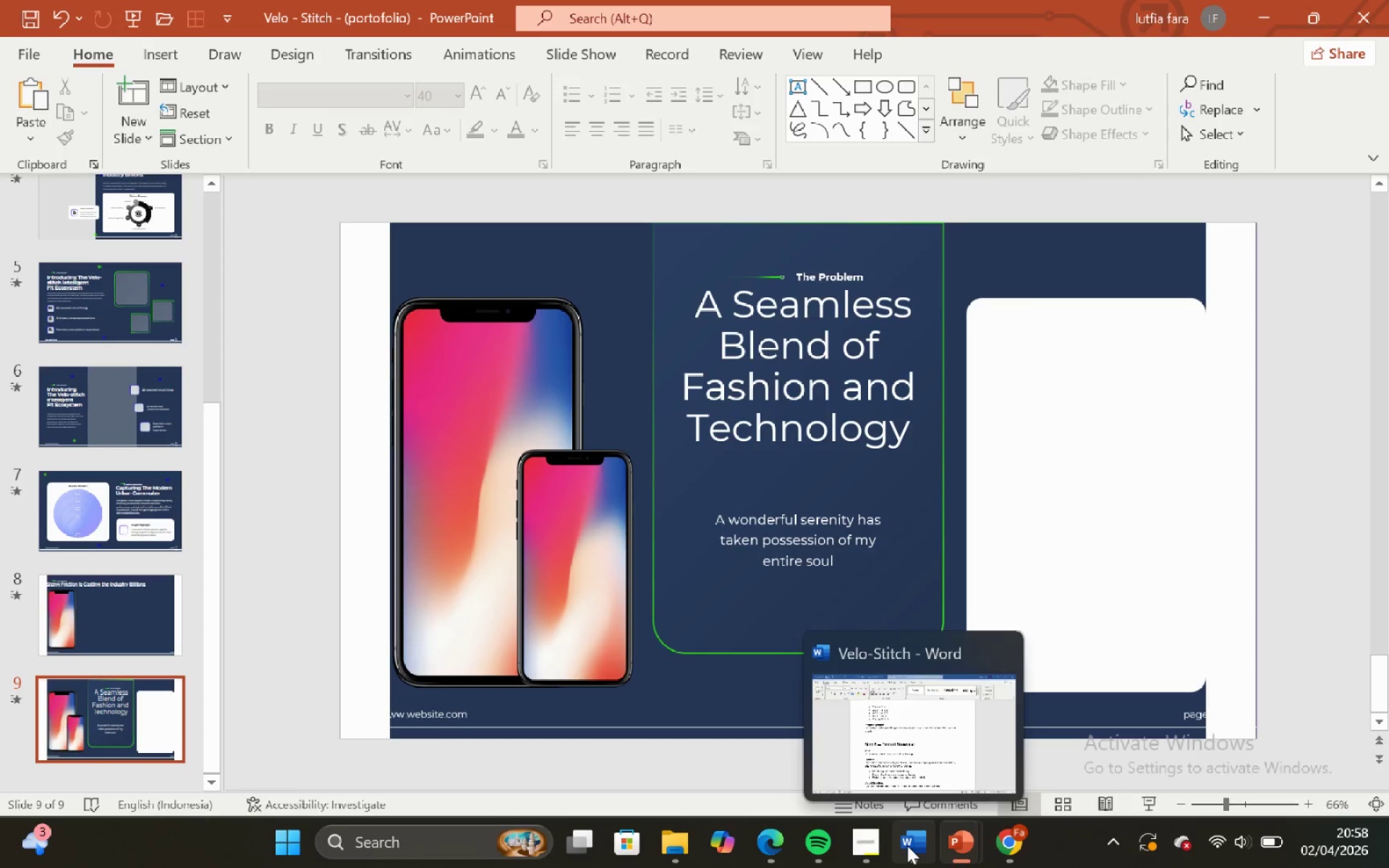 
left_click([882, 742])
 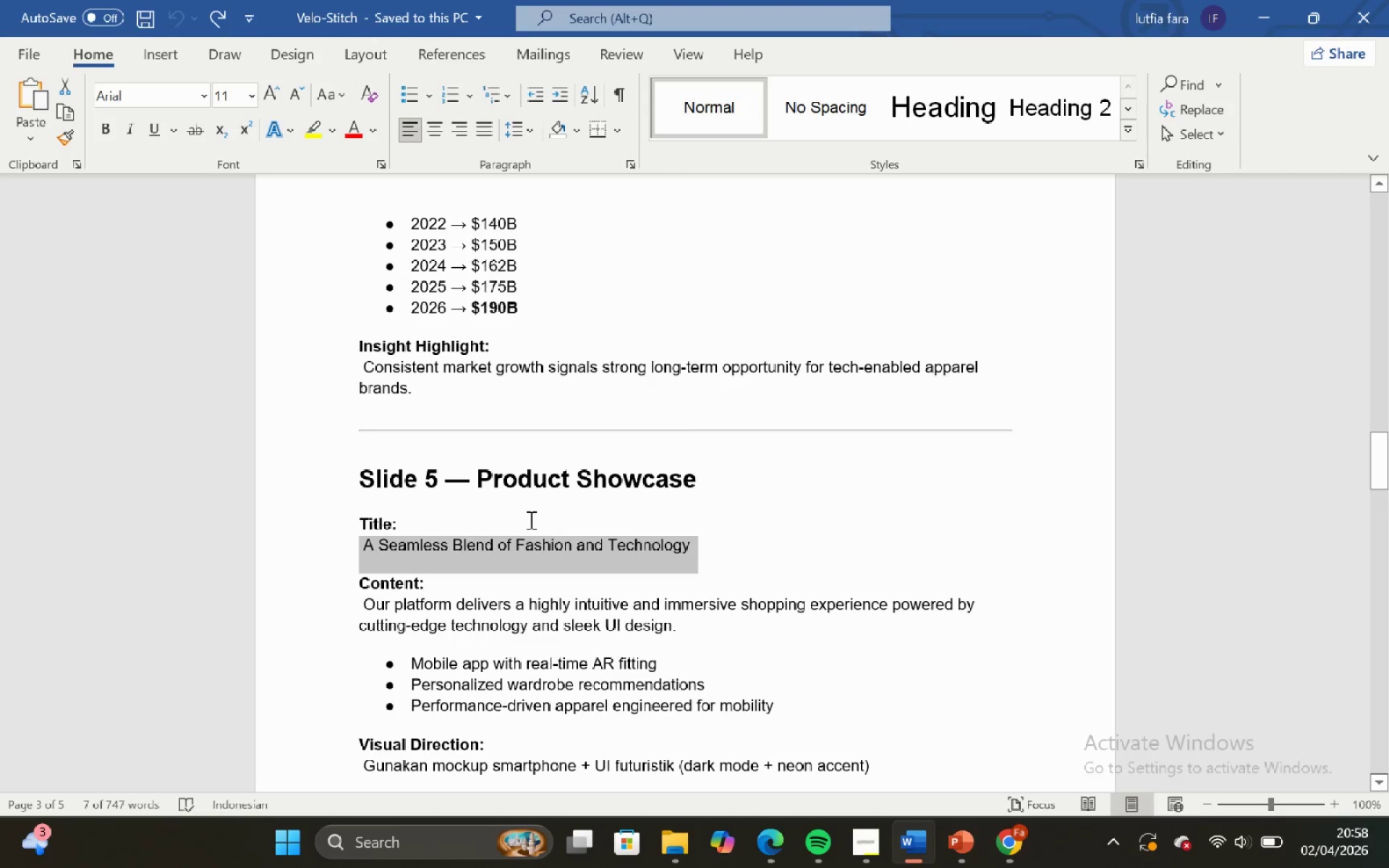 
left_click([493, 508])
 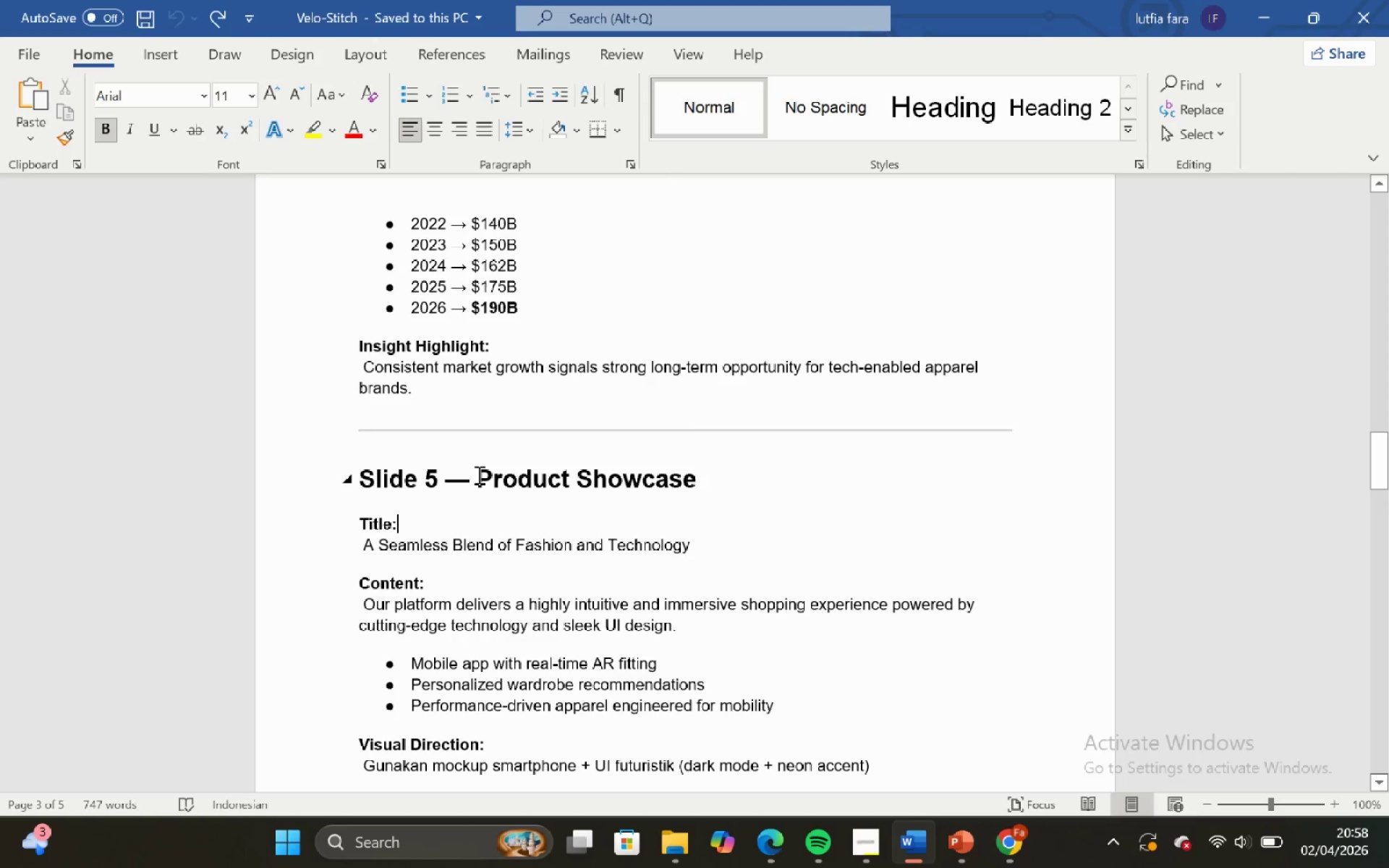 
left_click_drag(start_coordinate=[477, 475], to_coordinate=[723, 493])
 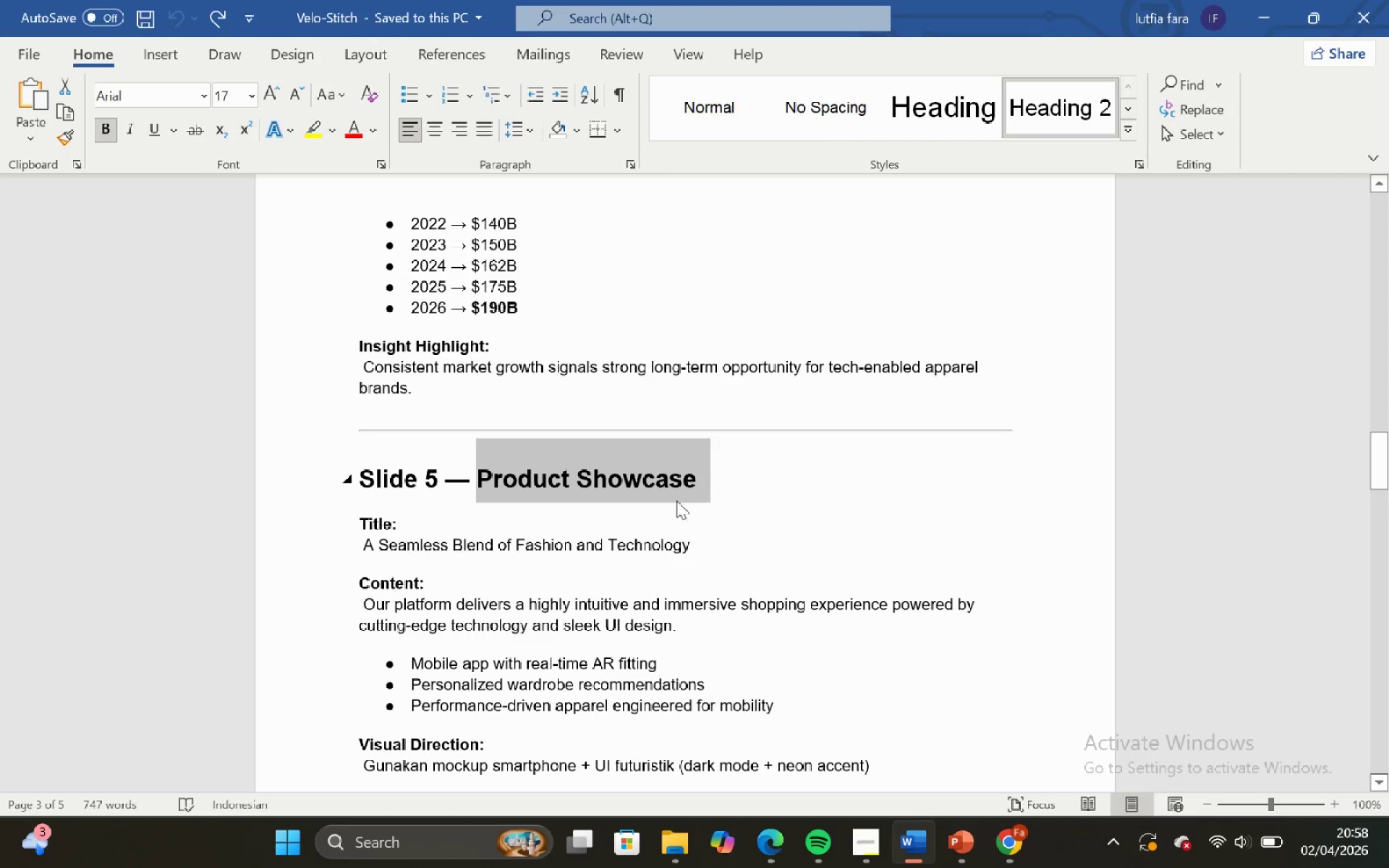 
key(Control+C)
 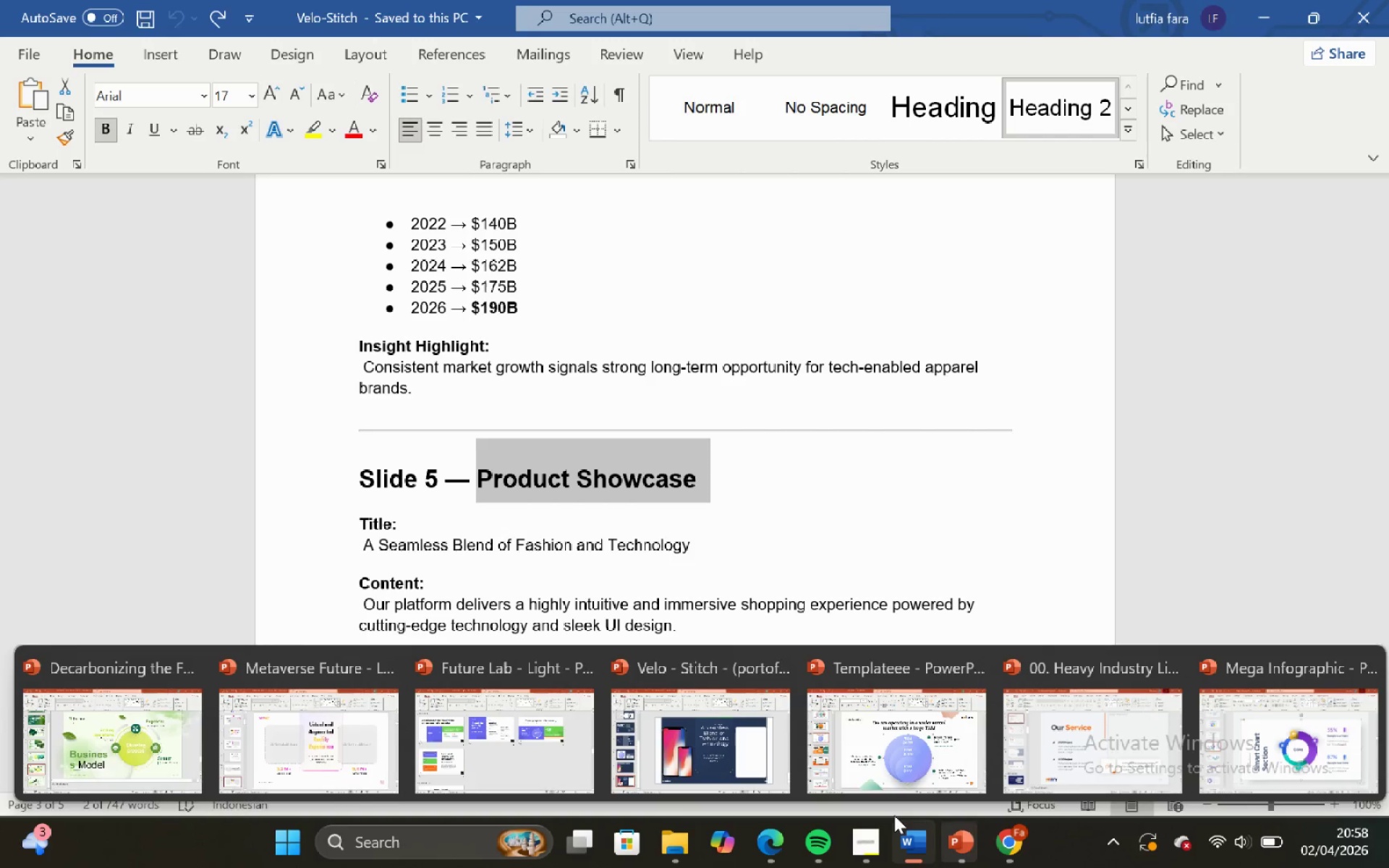 
left_click([651, 760])
 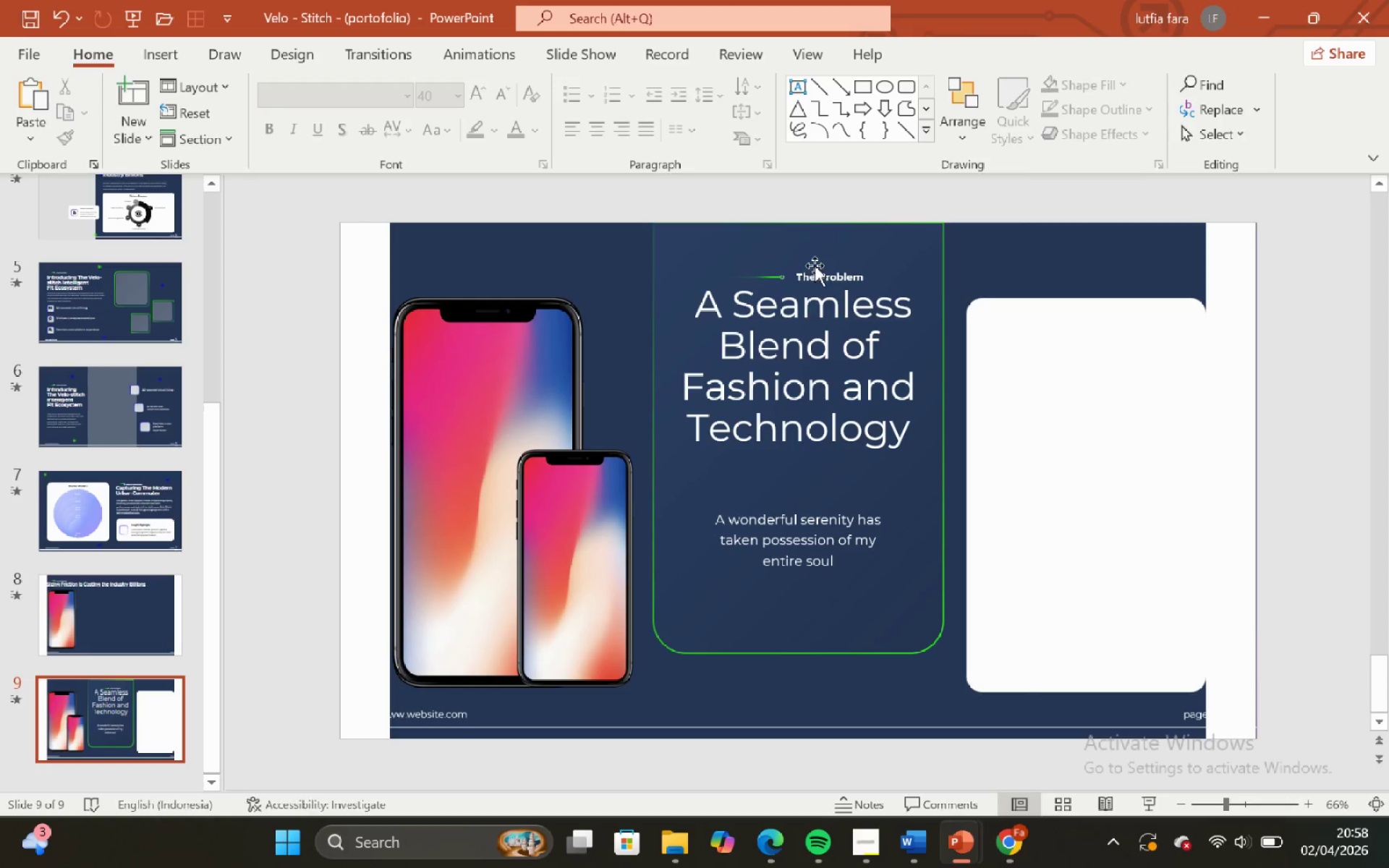 
left_click([820, 272])
 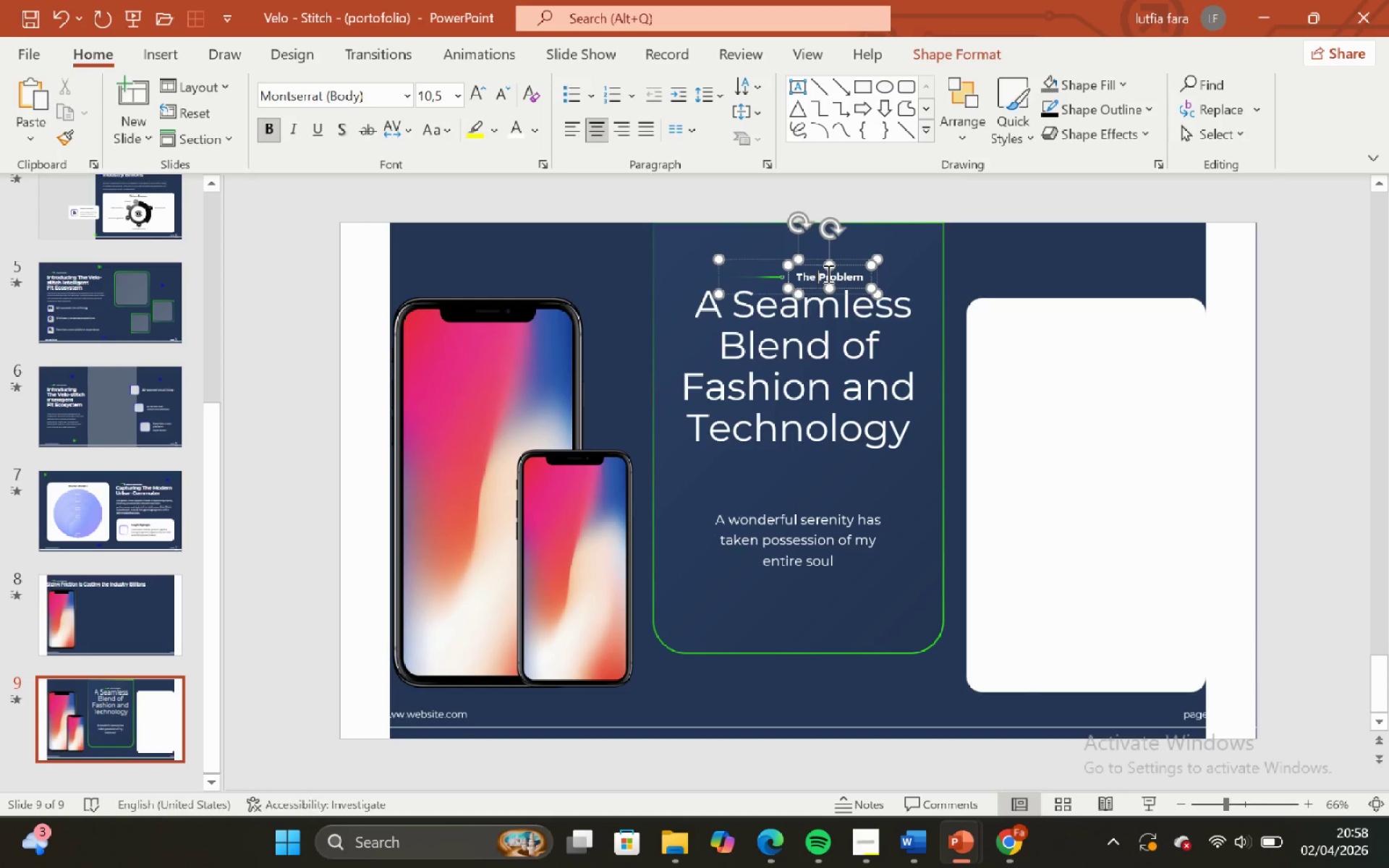 
key(Control+A)
 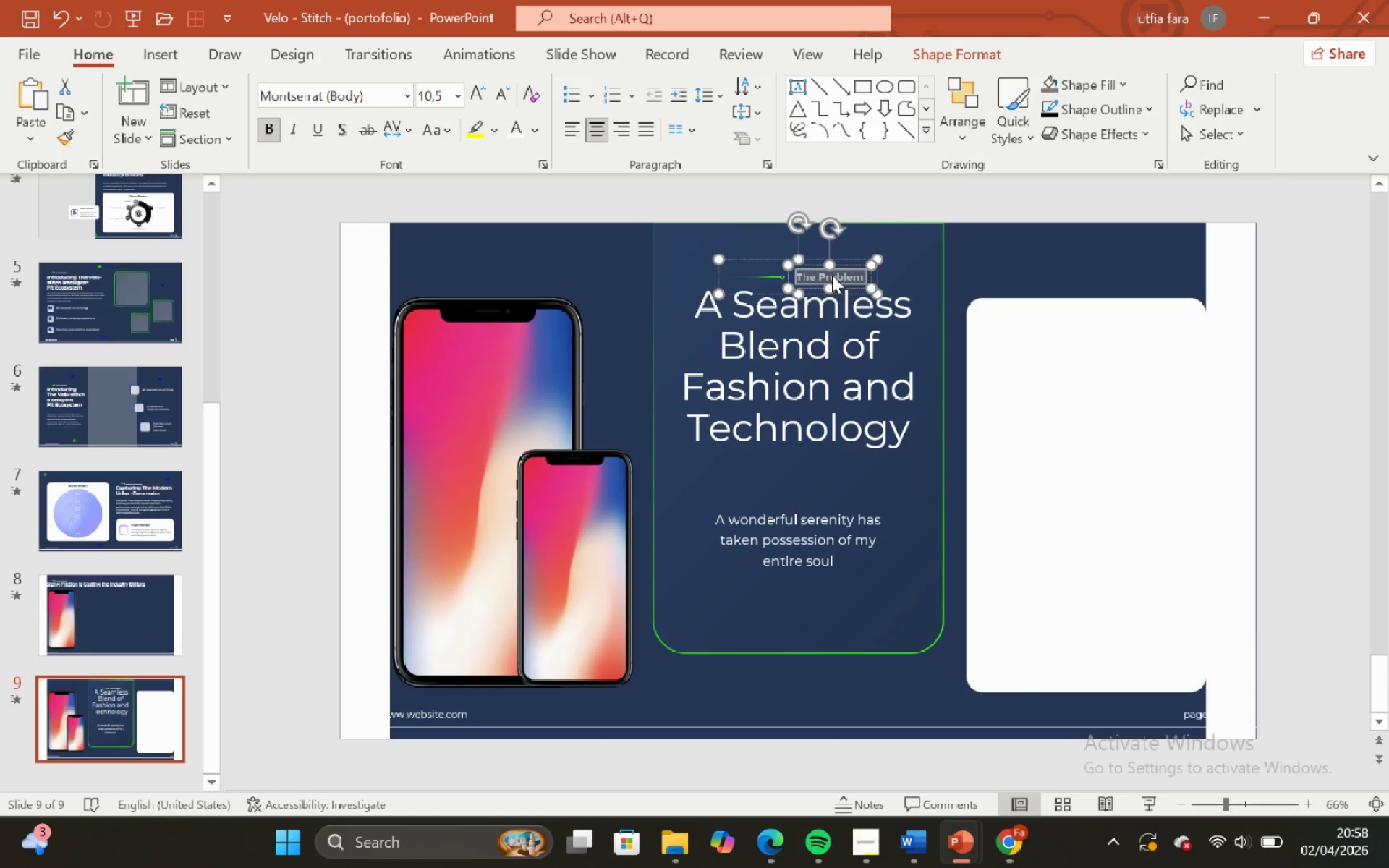 
right_click([832, 275])
 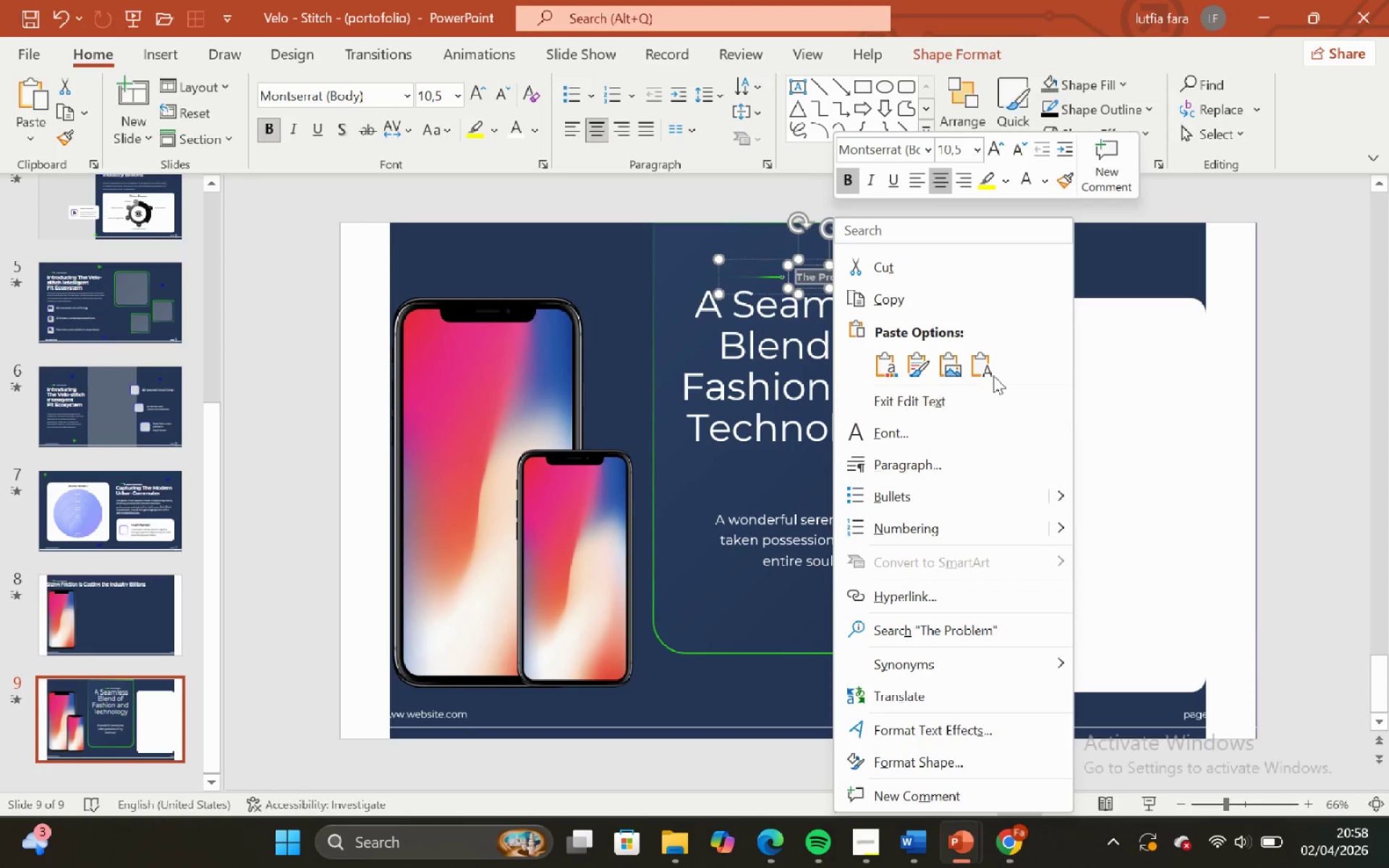 
left_click([991, 371])
 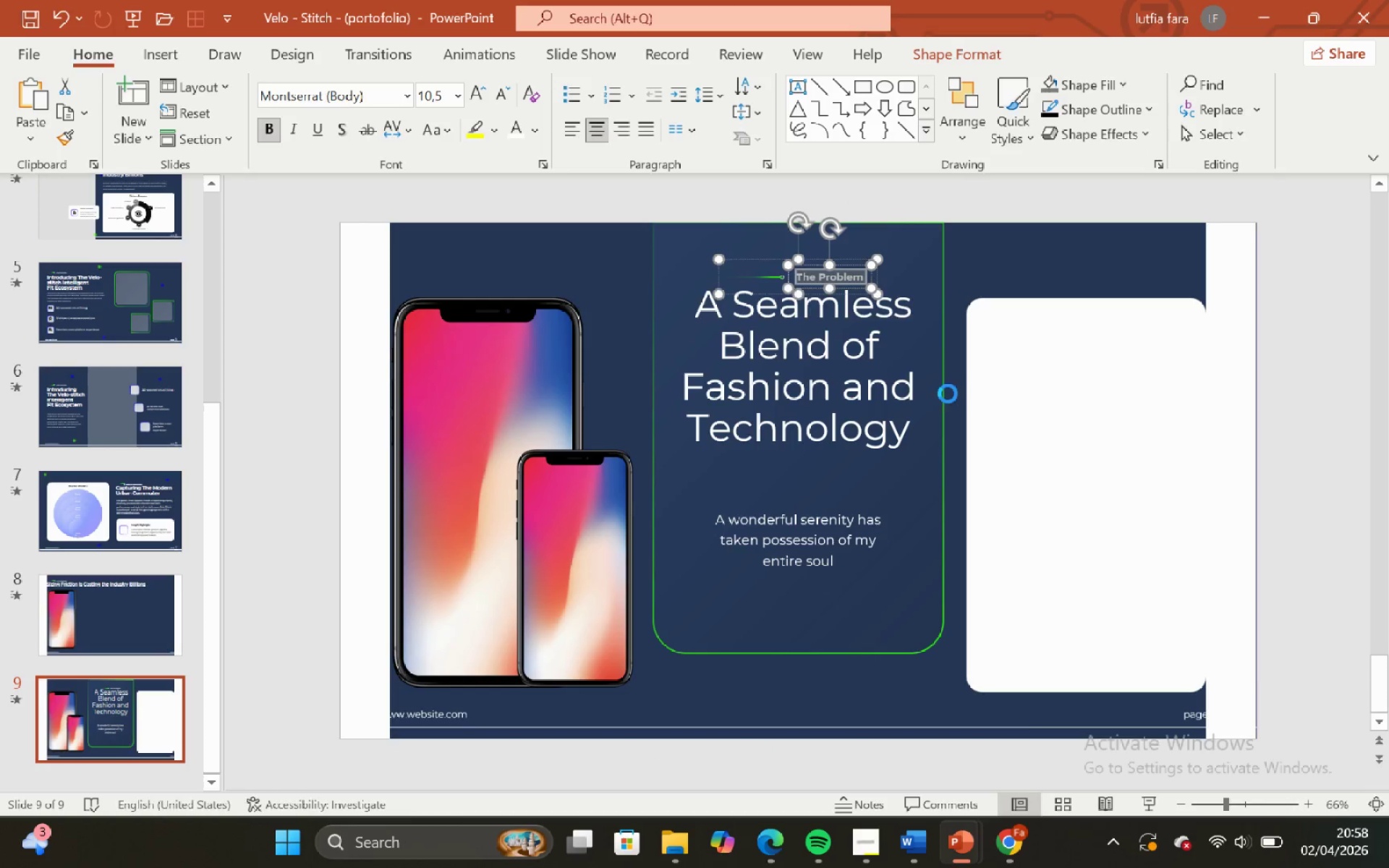 
hold_key(key=ControlLeft, duration=1.22)
hold_key(key=ShiftLeft, duration=1.06)
scroll: coordinate [908, 401], scroll_direction: up, amount: 5.0
 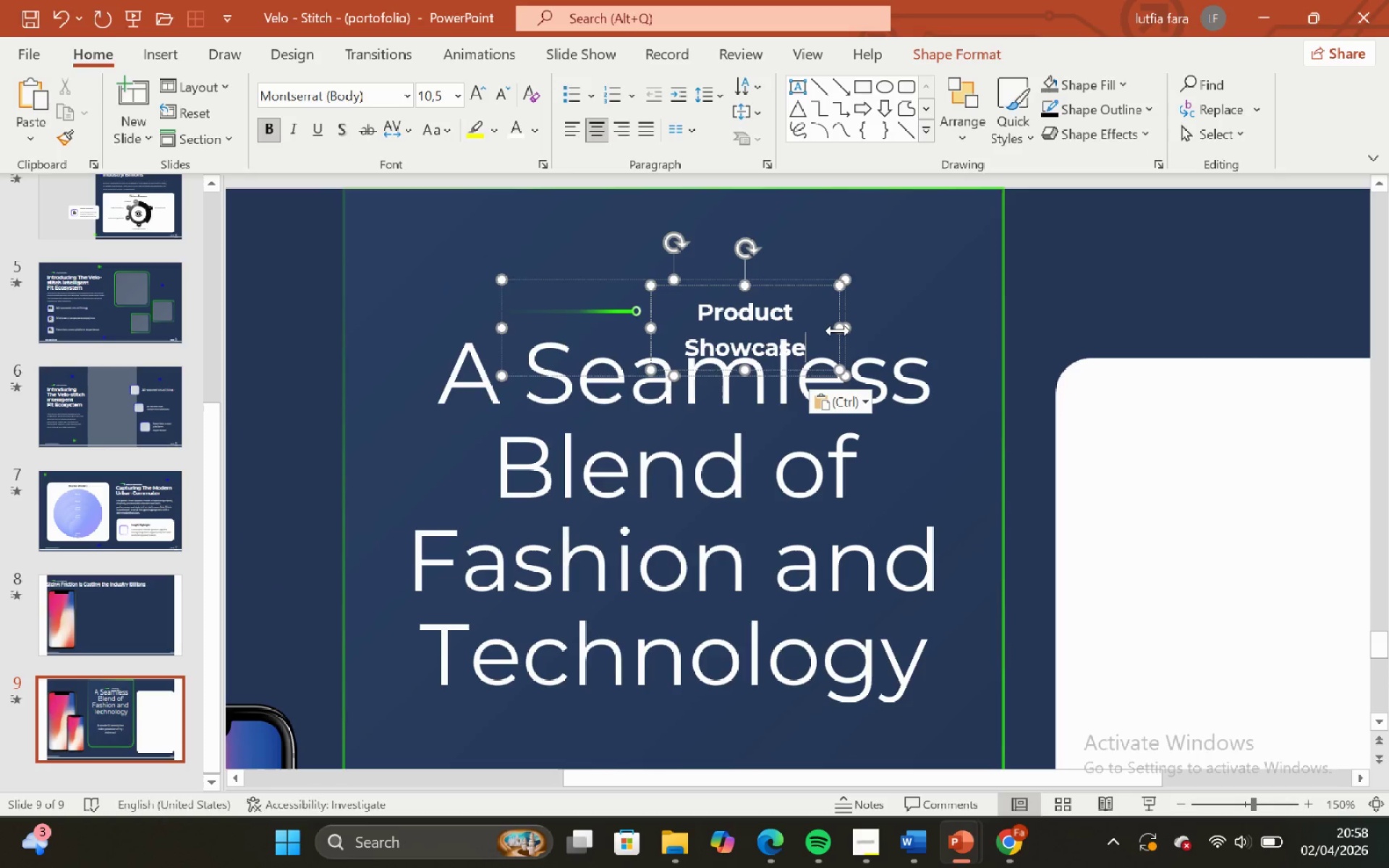 
left_click_drag(start_coordinate=[838, 331], to_coordinate=[890, 326])
 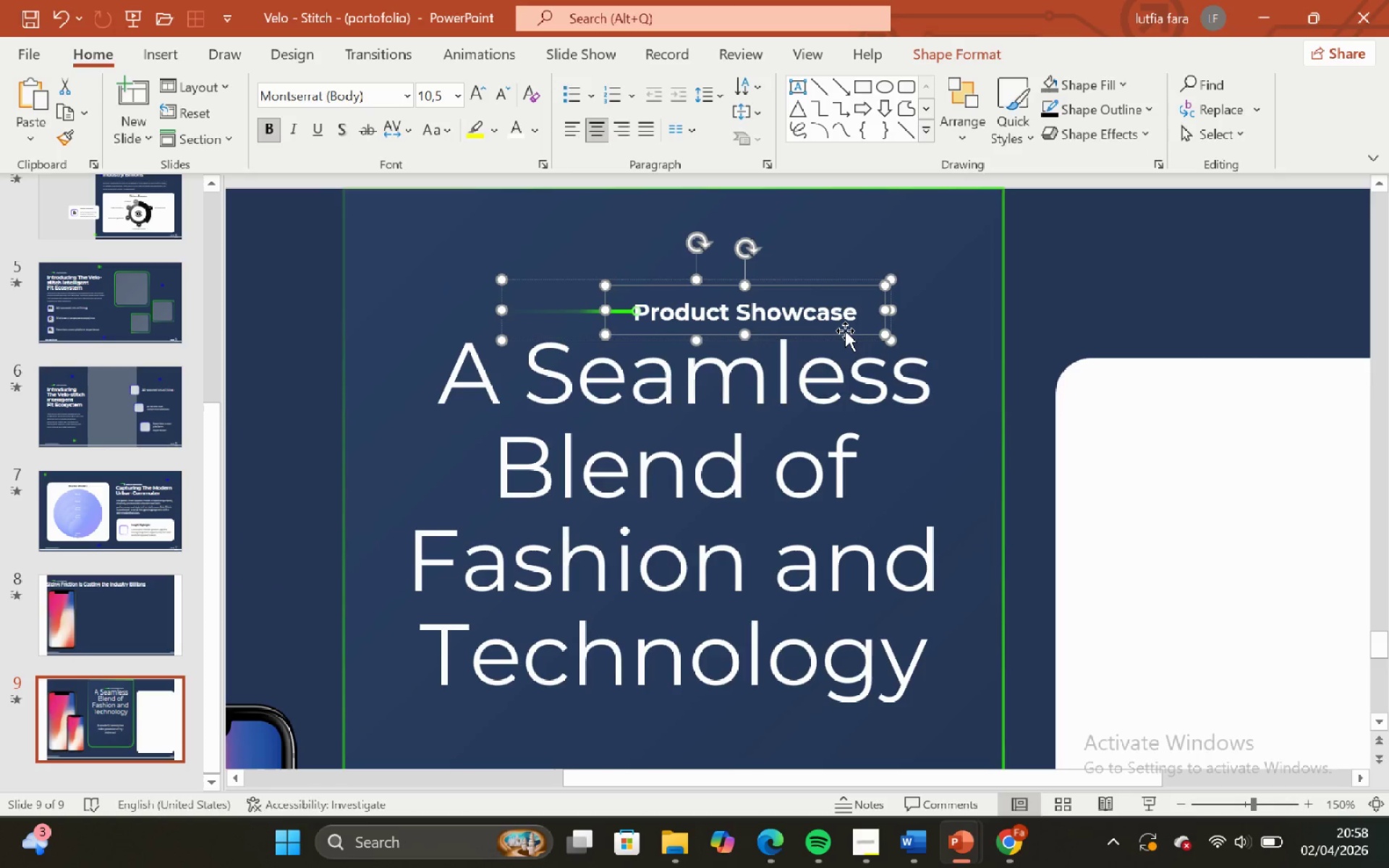 
hold_key(key=ShiftLeft, duration=1.22)
 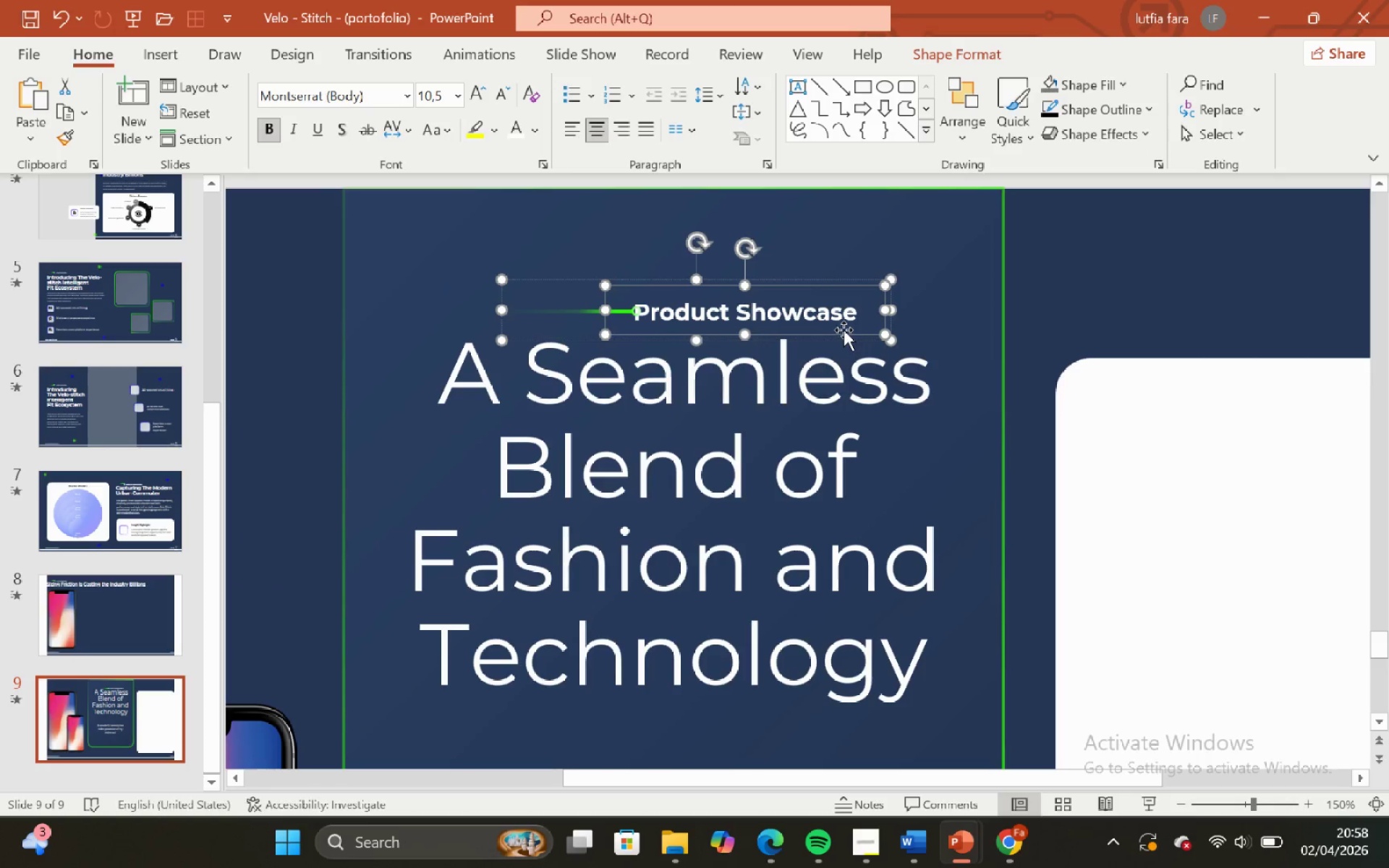 
hold_key(key=ControlLeft, duration=1.24)
 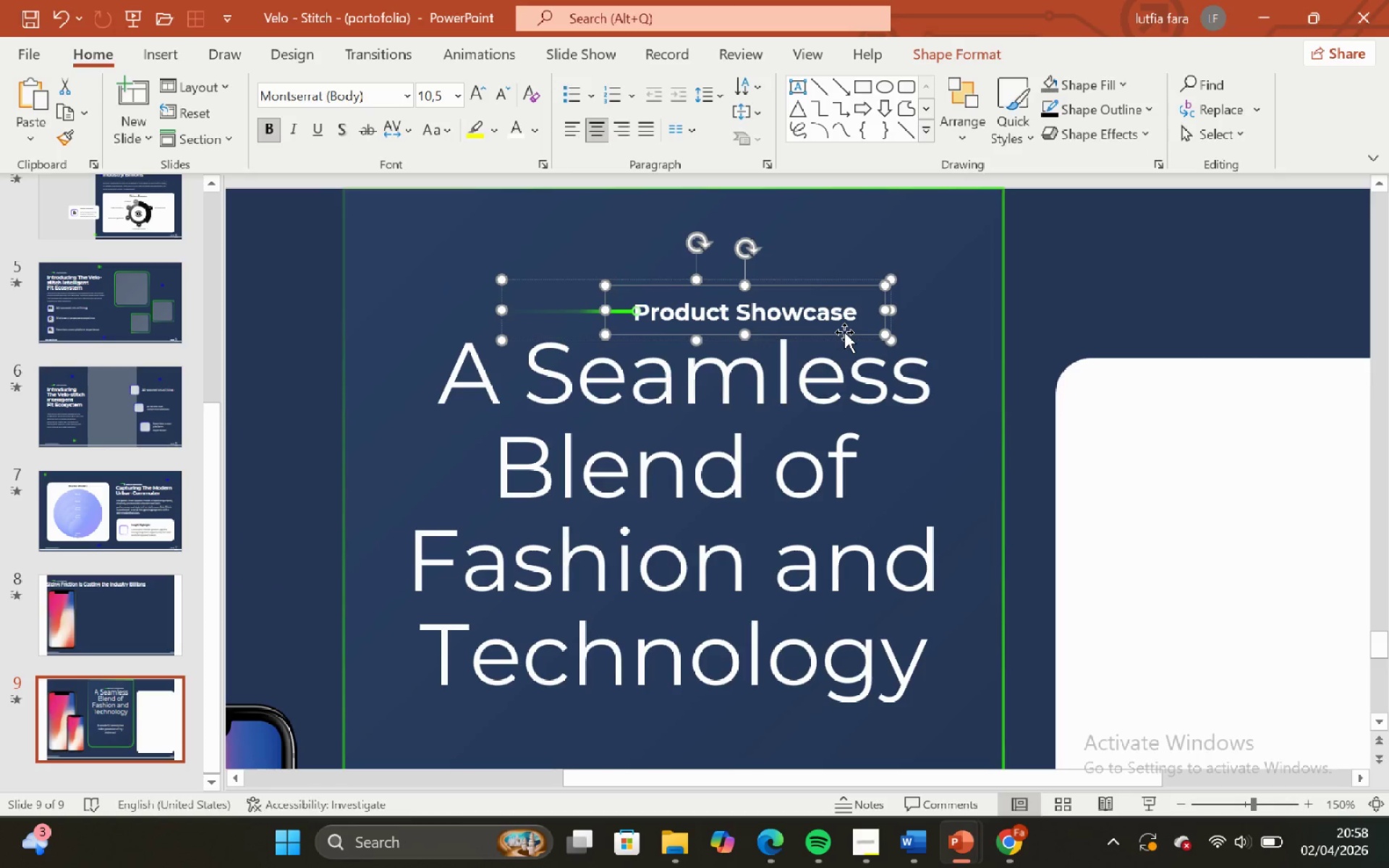 
hold_key(key=ShiftLeft, duration=1.51)
left_click_drag(start_coordinate=[844, 332], to_coordinate=[874, 329])
 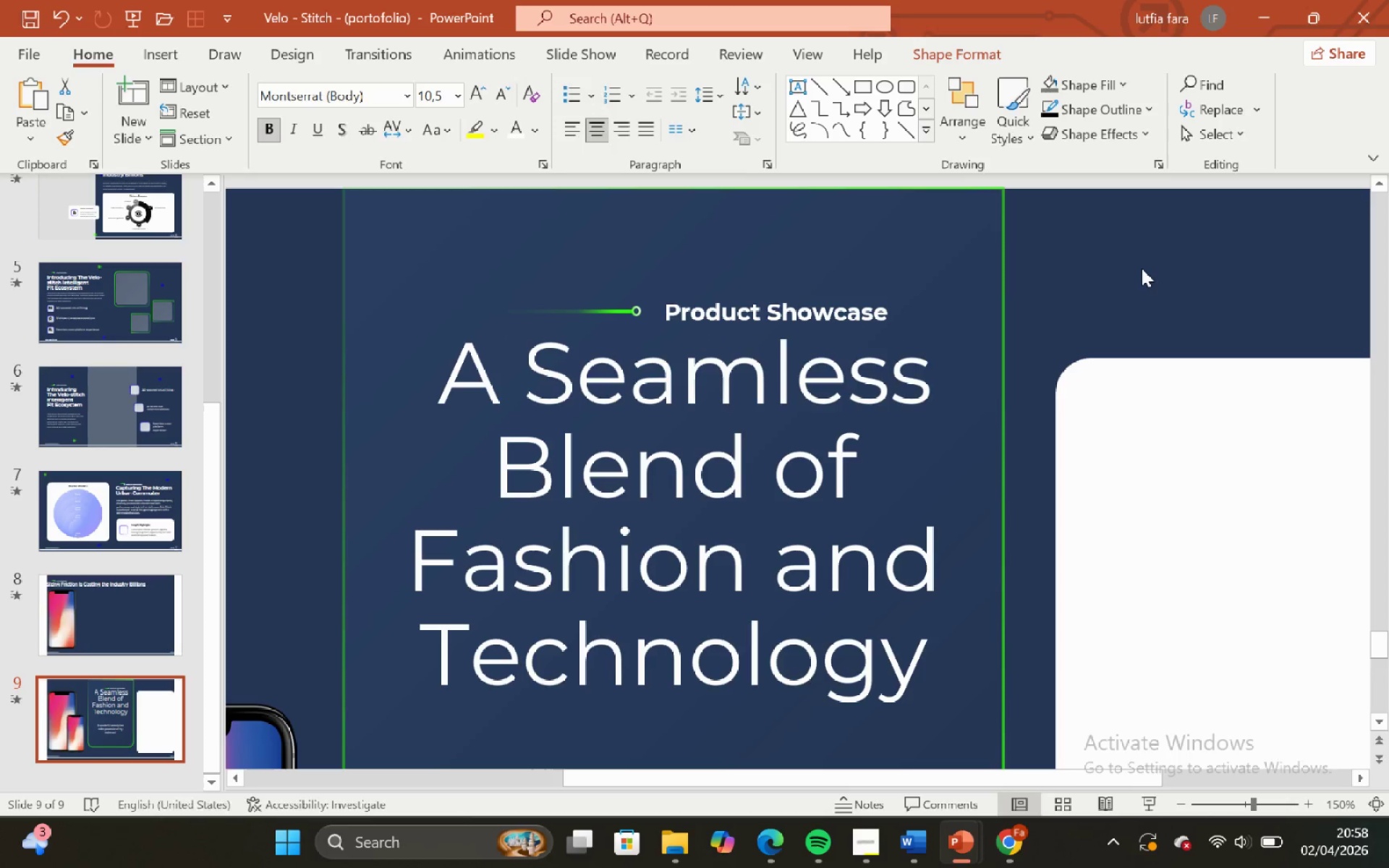 
hold_key(key=ShiftLeft, duration=1.17)
 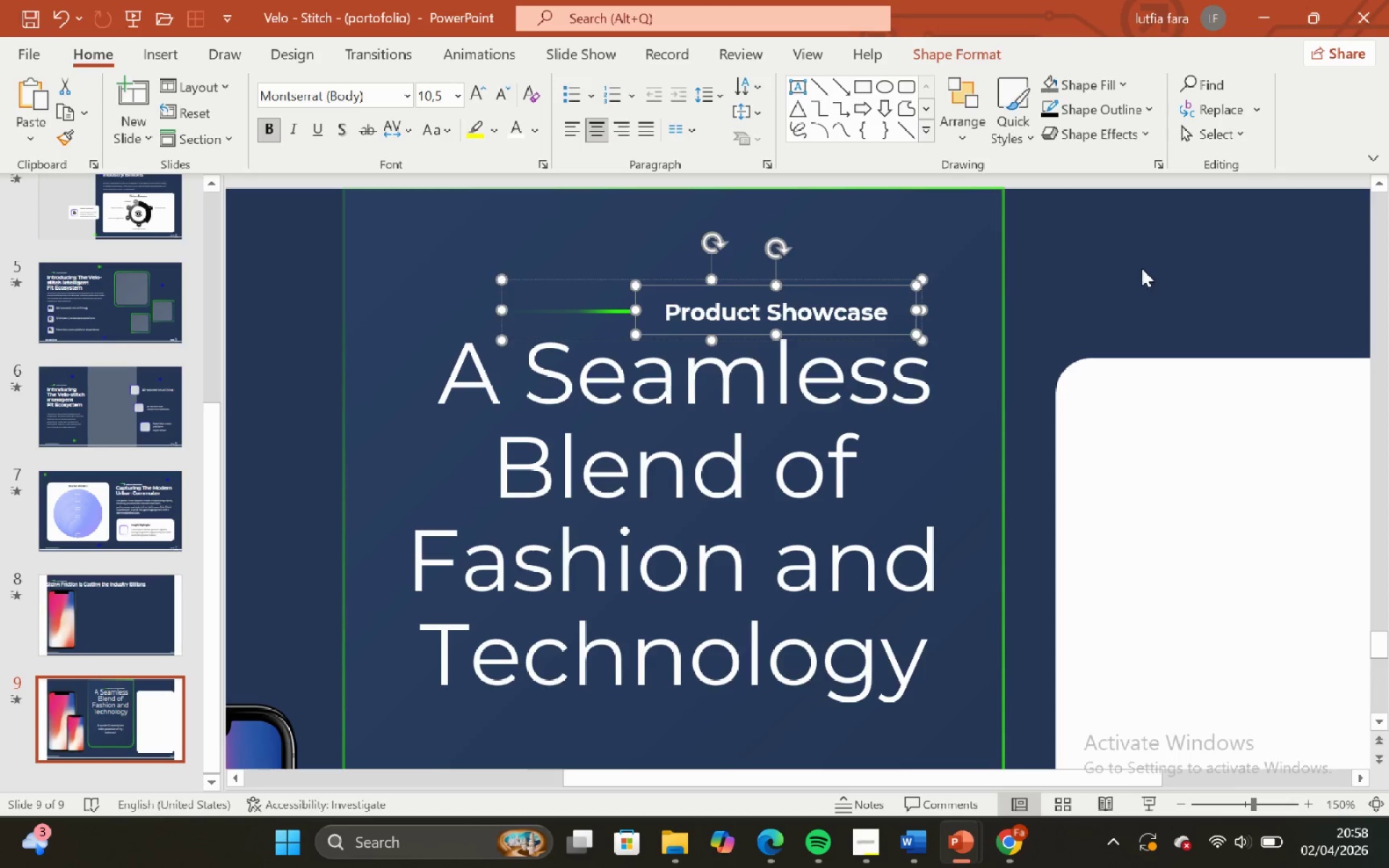 
left_click([1142, 268])
 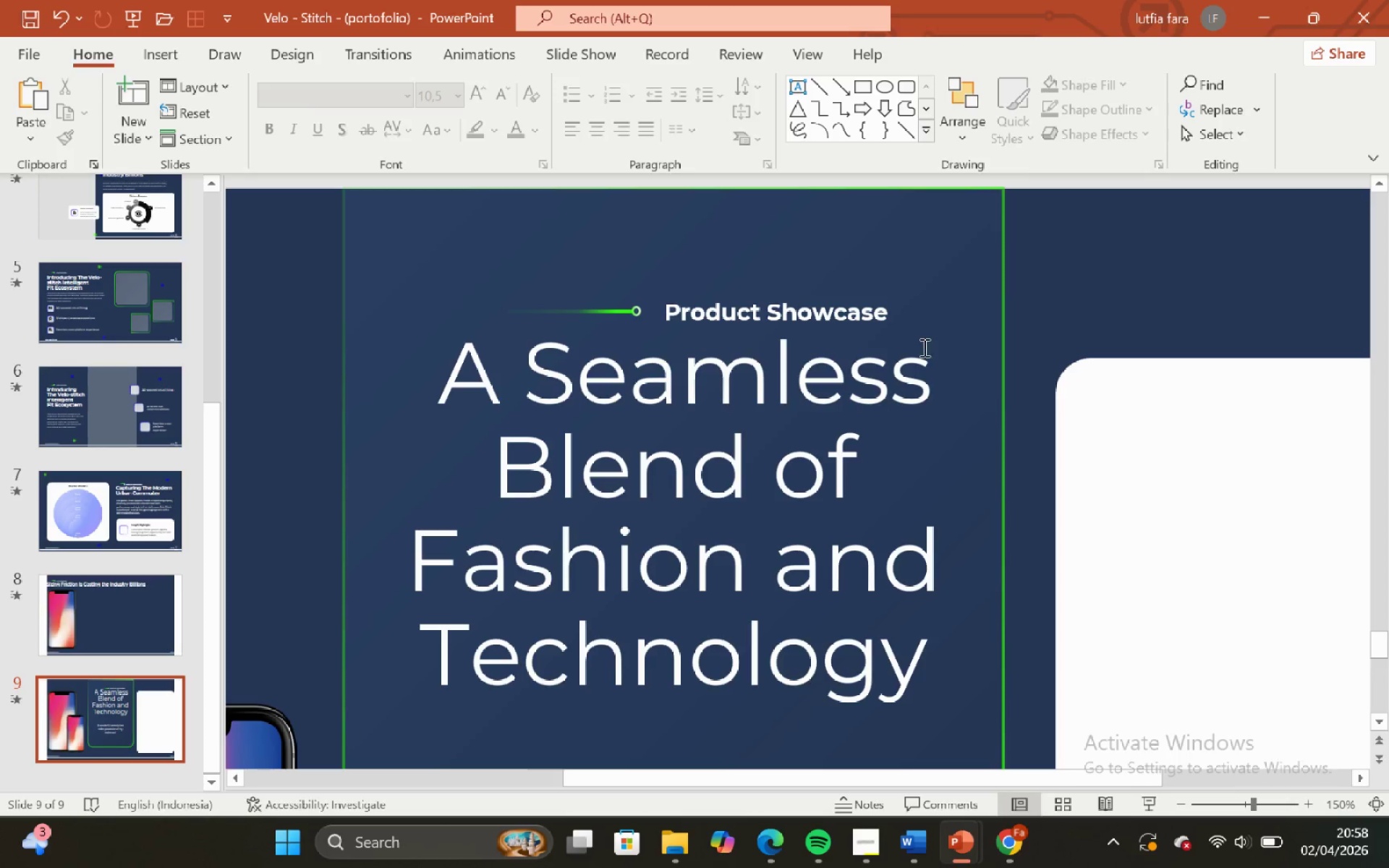 
hold_key(key=ControlLeft, duration=0.78)
hold_key(key=ShiftLeft, duration=0.67)
scroll: coordinate [757, 427], scroll_direction: down, amount: 3.0
 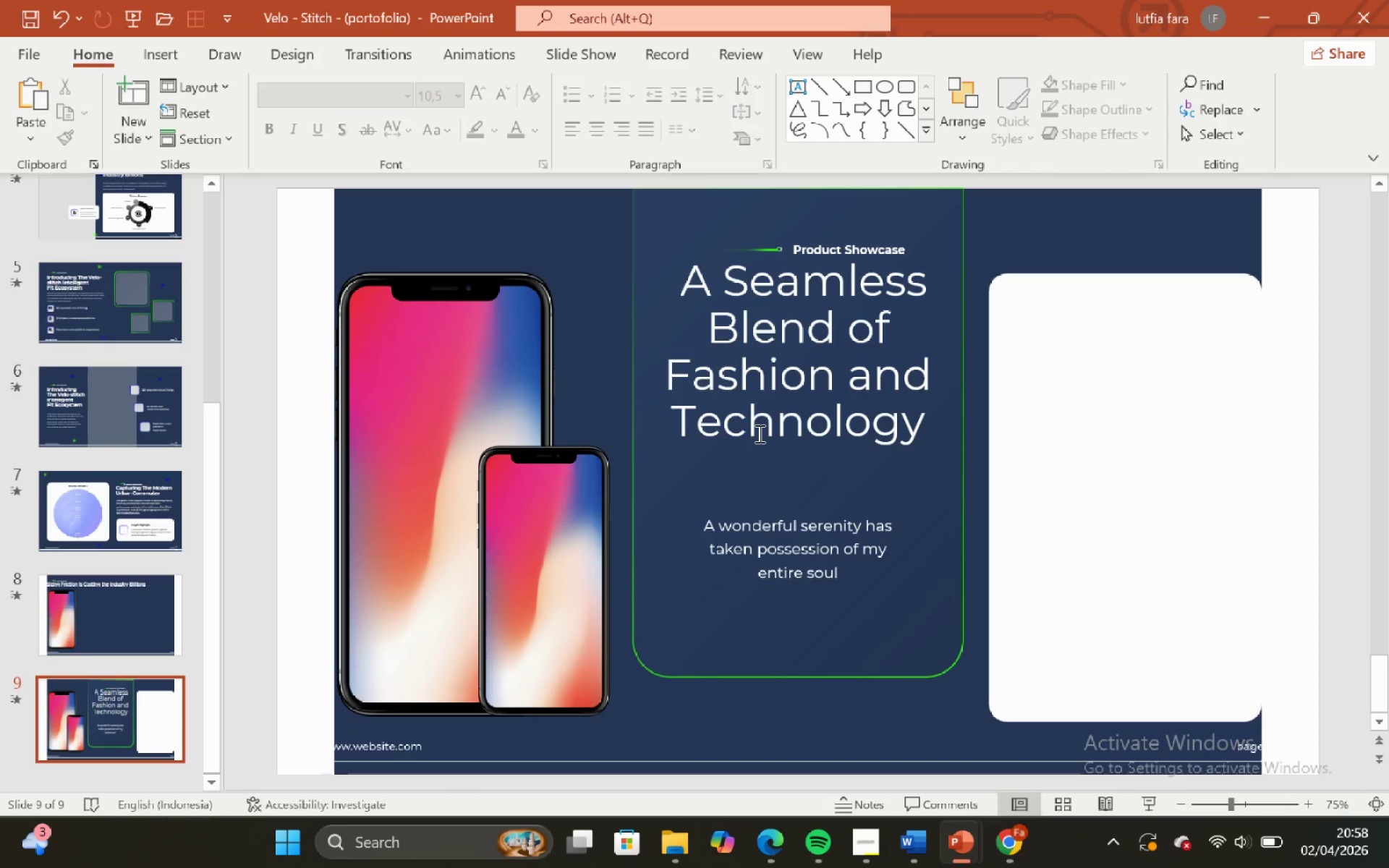 
hold_key(key=ControlLeft, duration=1.02)
hold_key(key=ShiftLeft, duration=0.97)
scroll: coordinate [747, 439], scroll_direction: down, amount: 1.0
 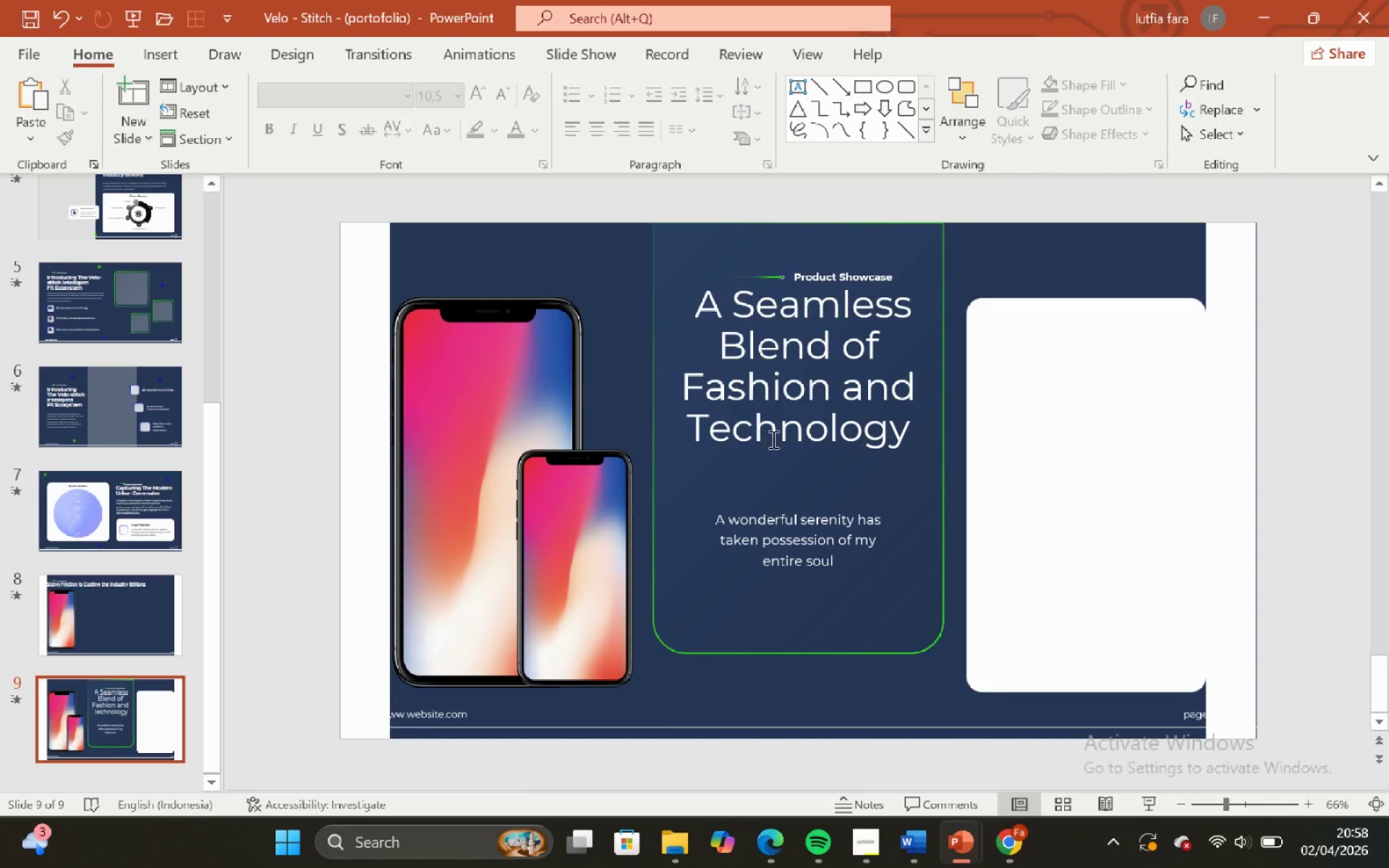 
left_click([775, 439])
 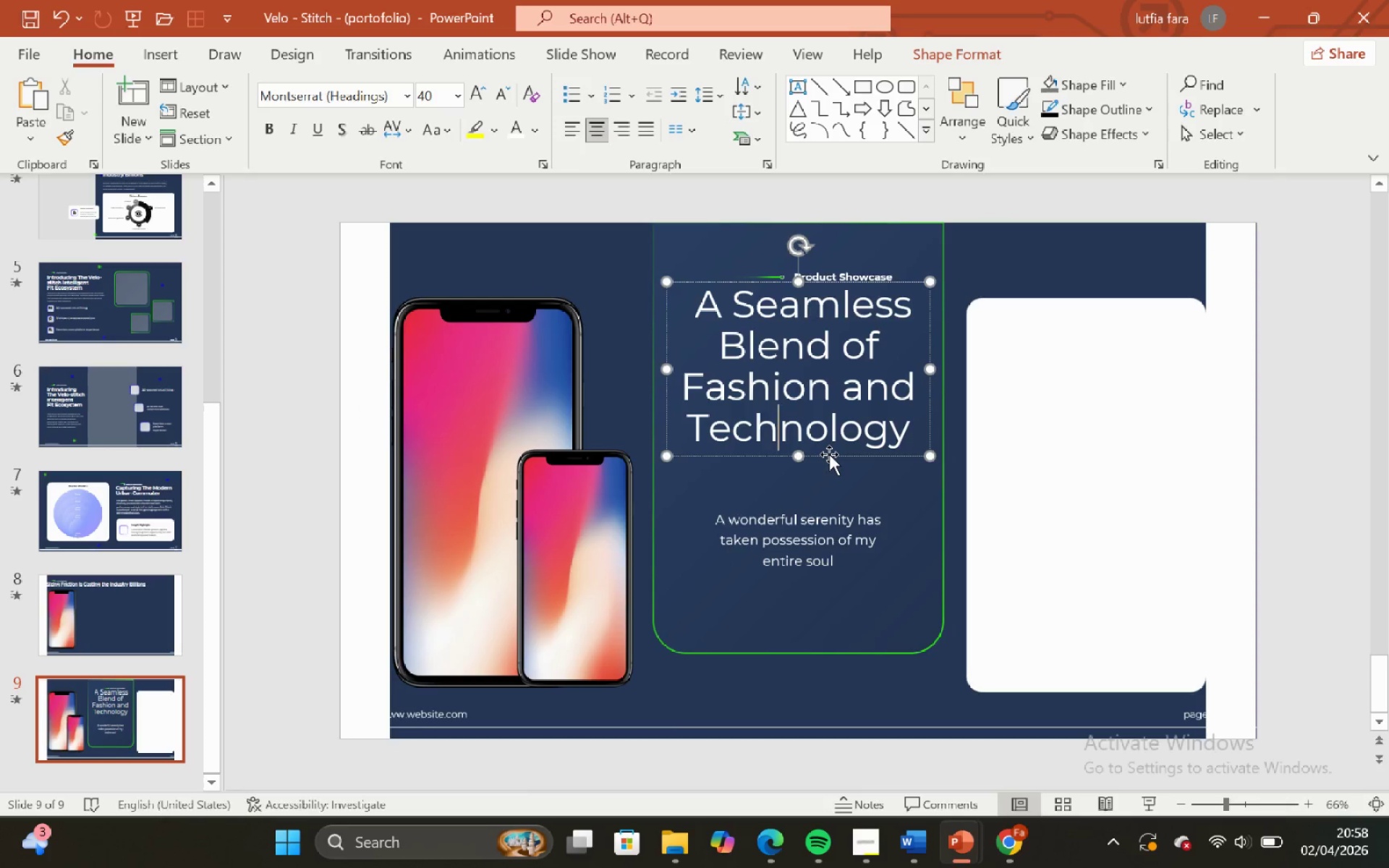 
left_click([829, 454])
 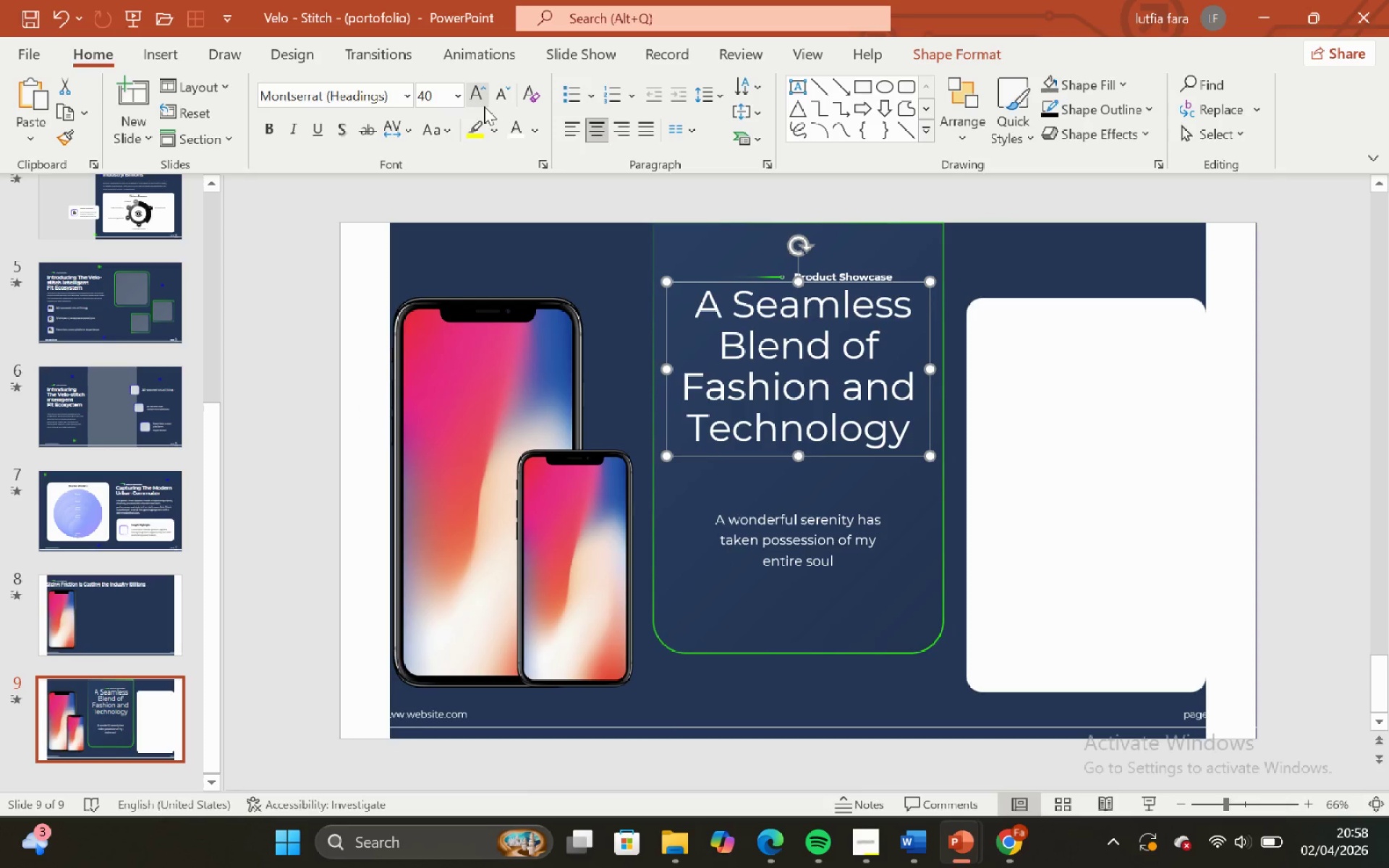 
left_click([480, 104])
 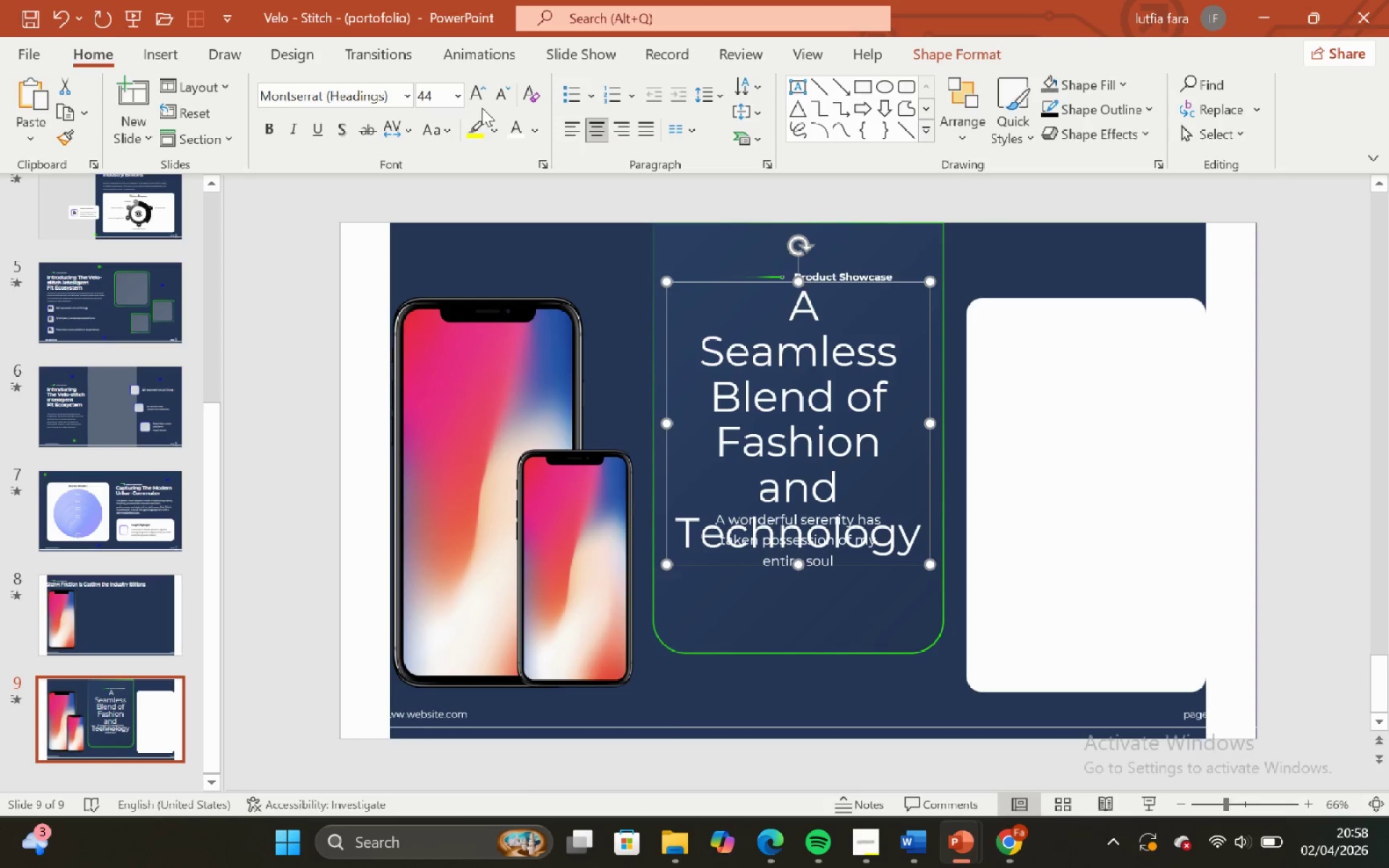 
key(Control+Z)
 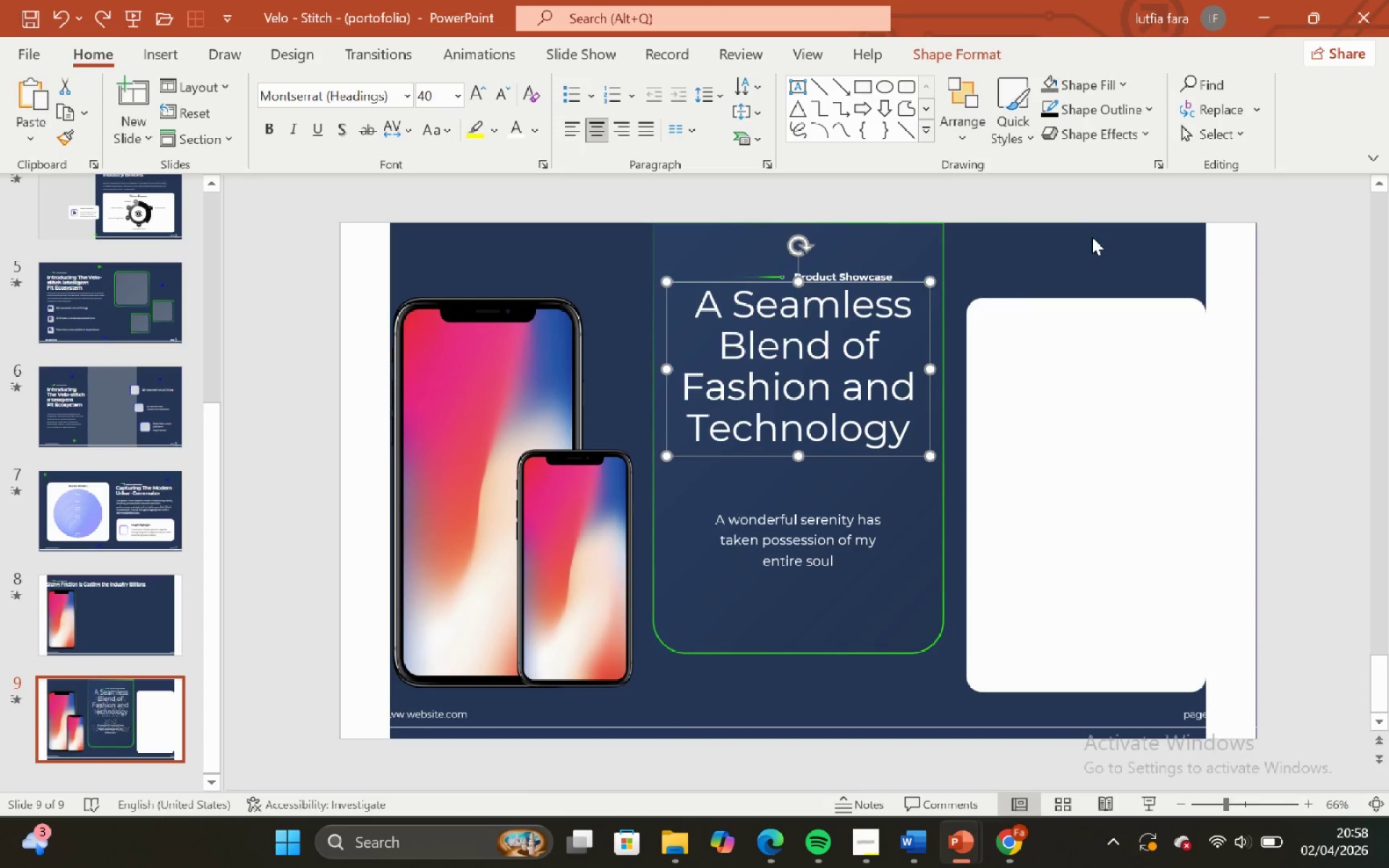 
left_click([1092, 237])
 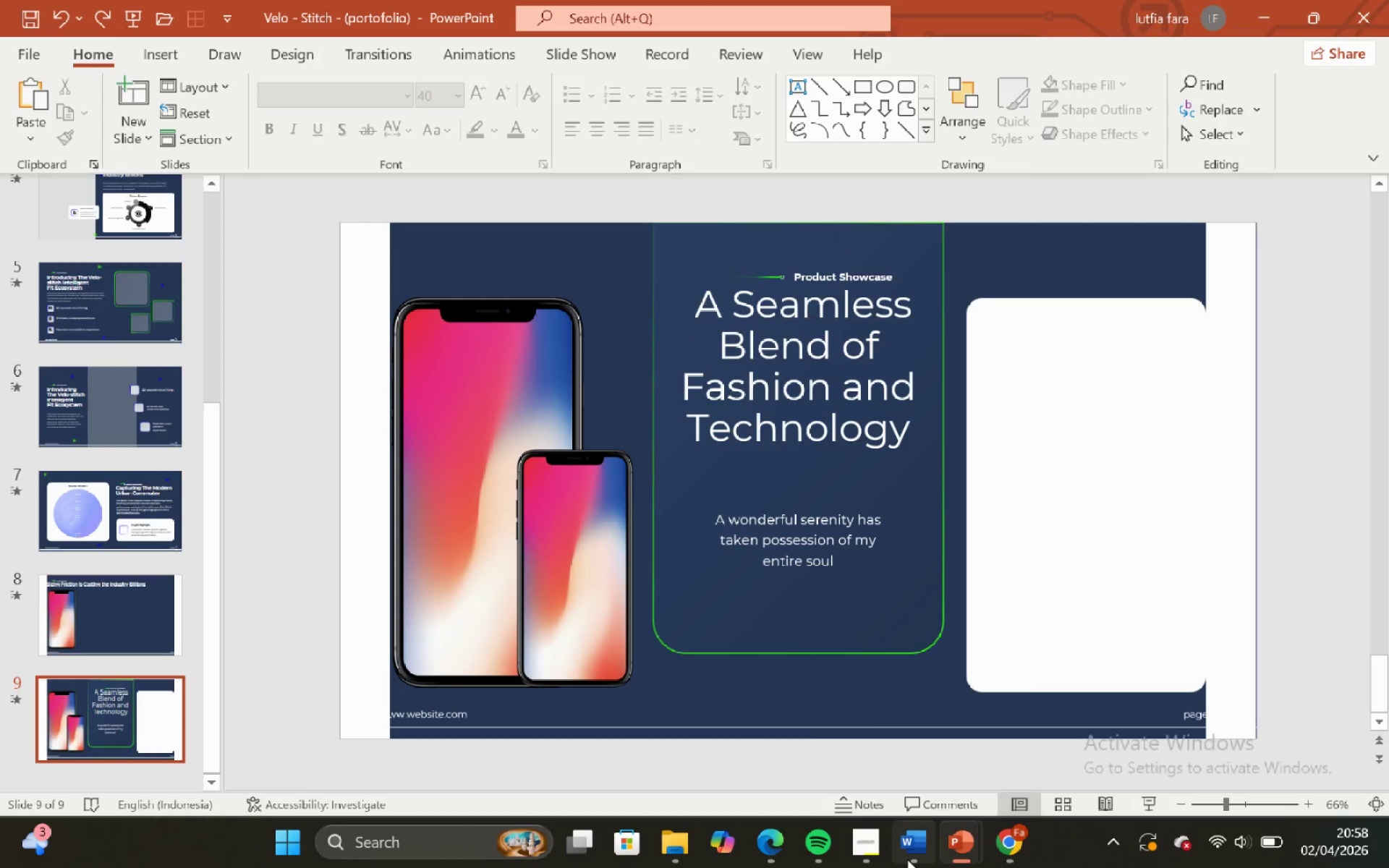 
left_click([893, 692])
 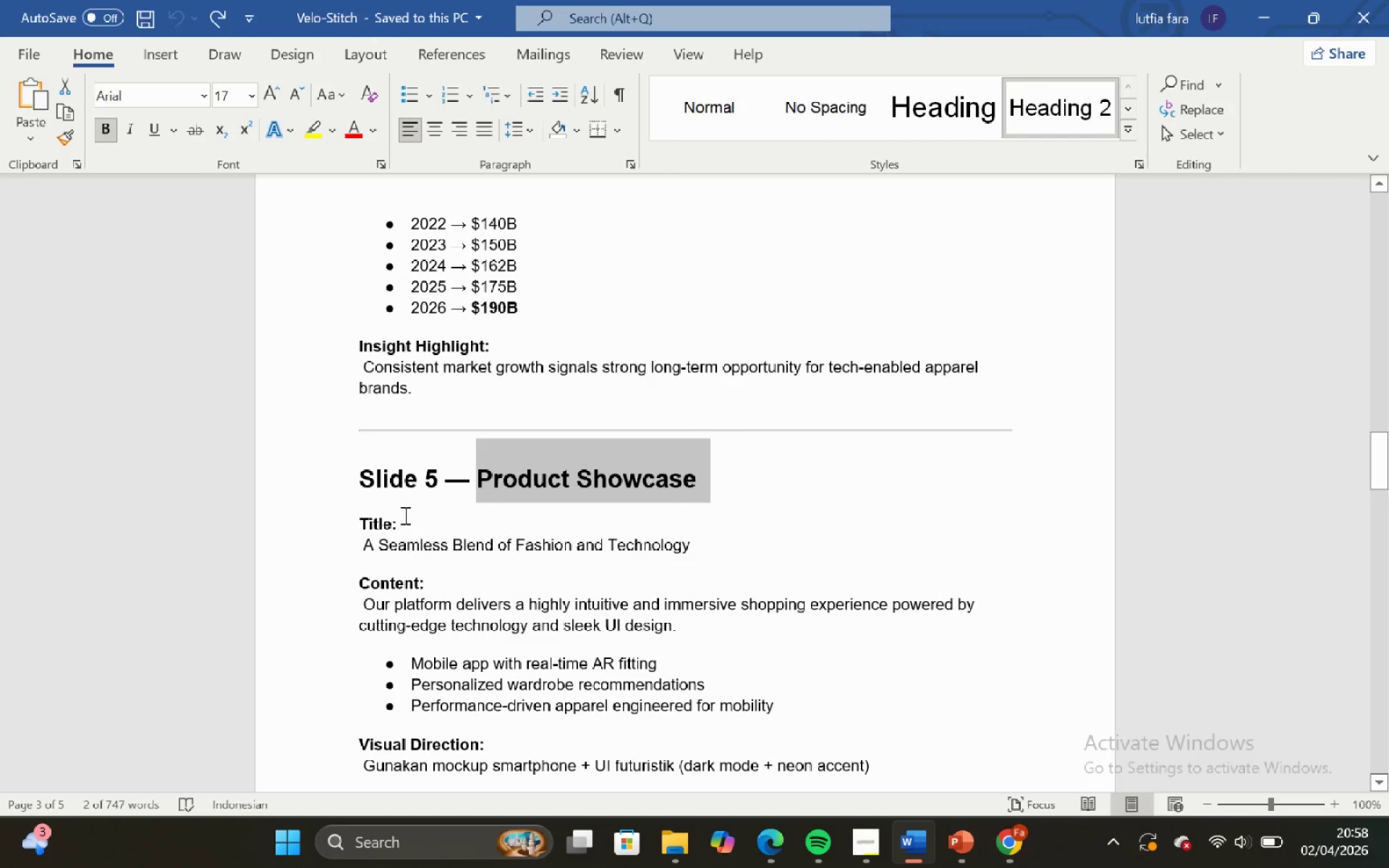 
left_click([404, 515])
 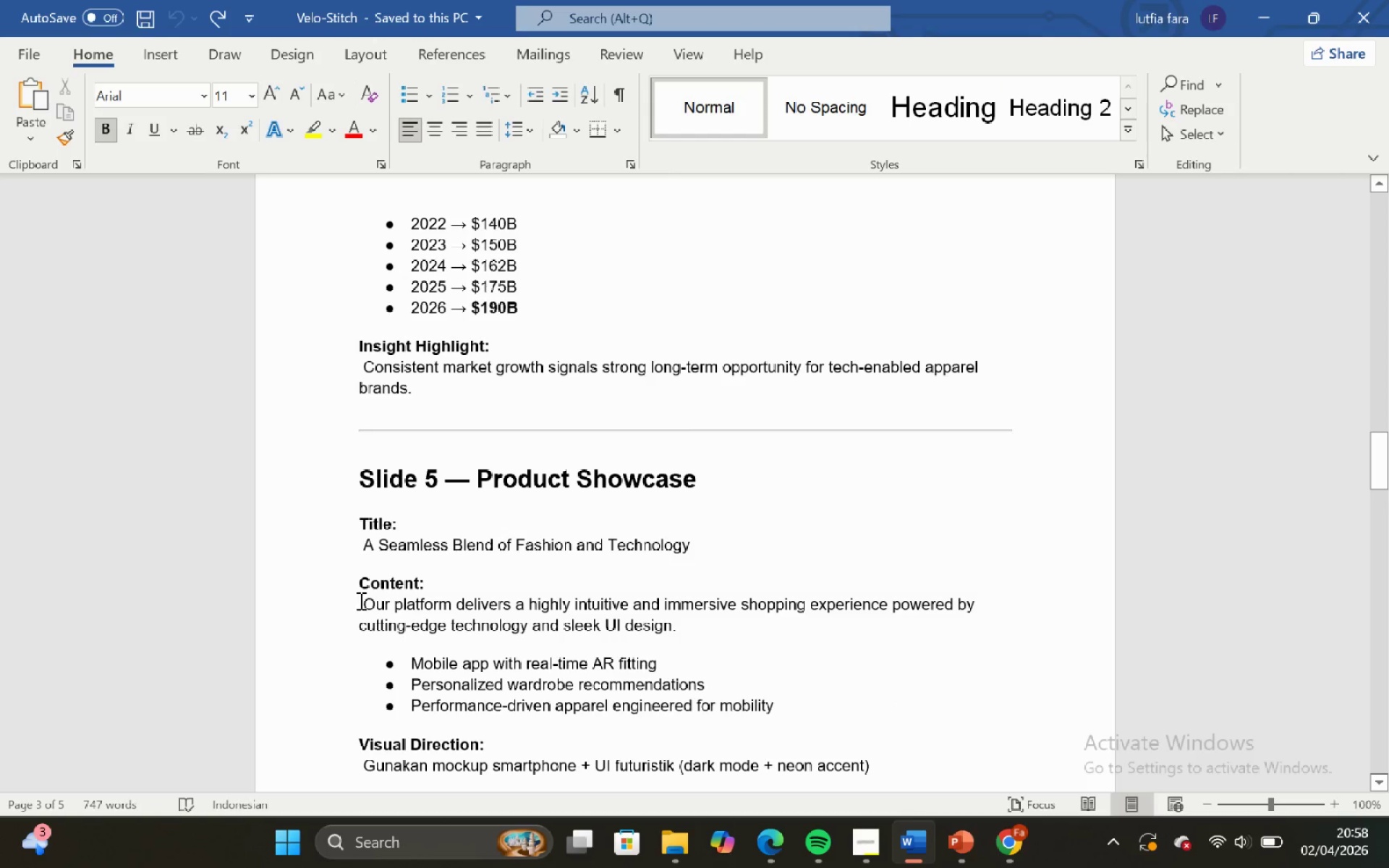 
left_click_drag(start_coordinate=[360, 600], to_coordinate=[697, 628])
 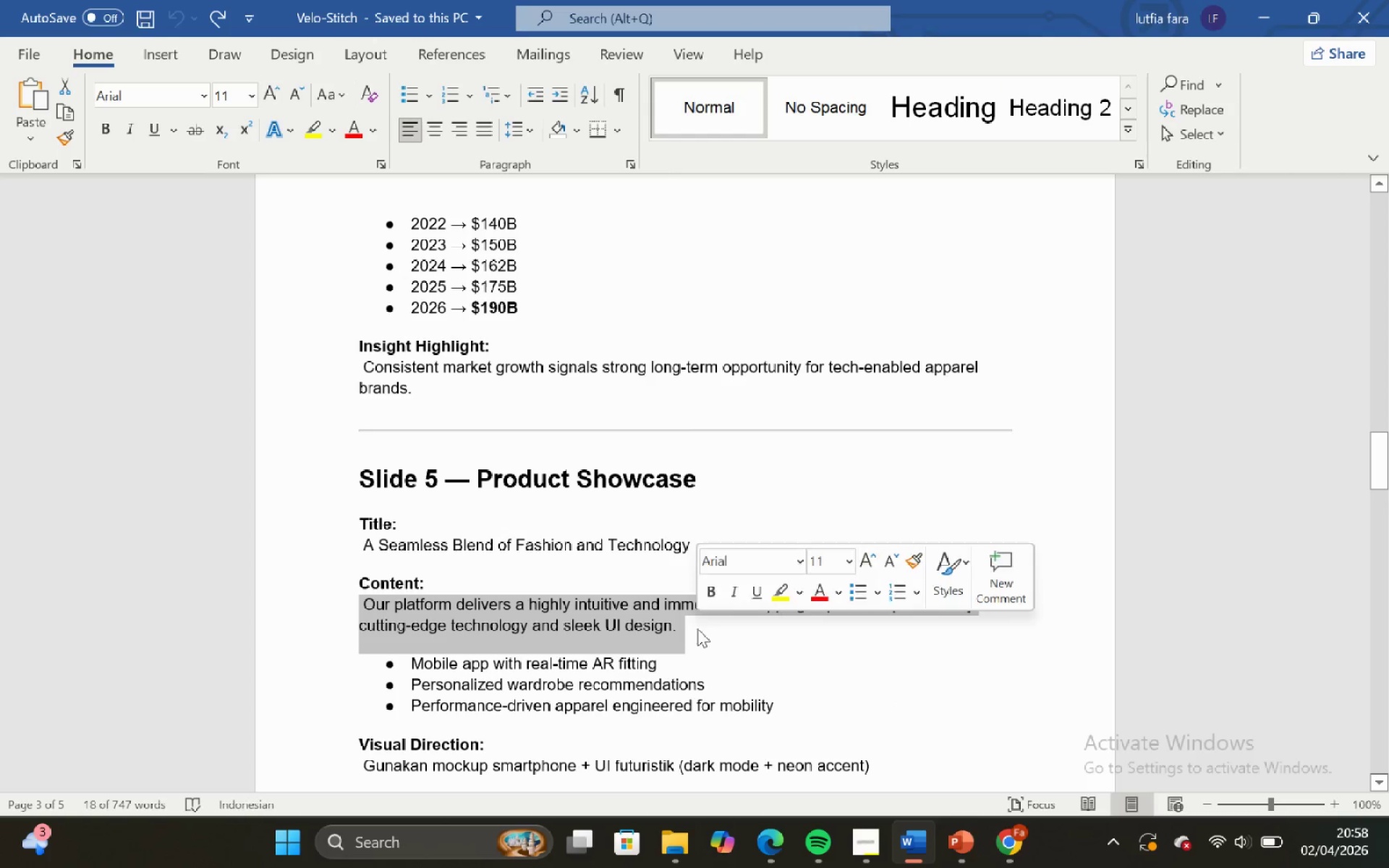 
key(Control+C)
 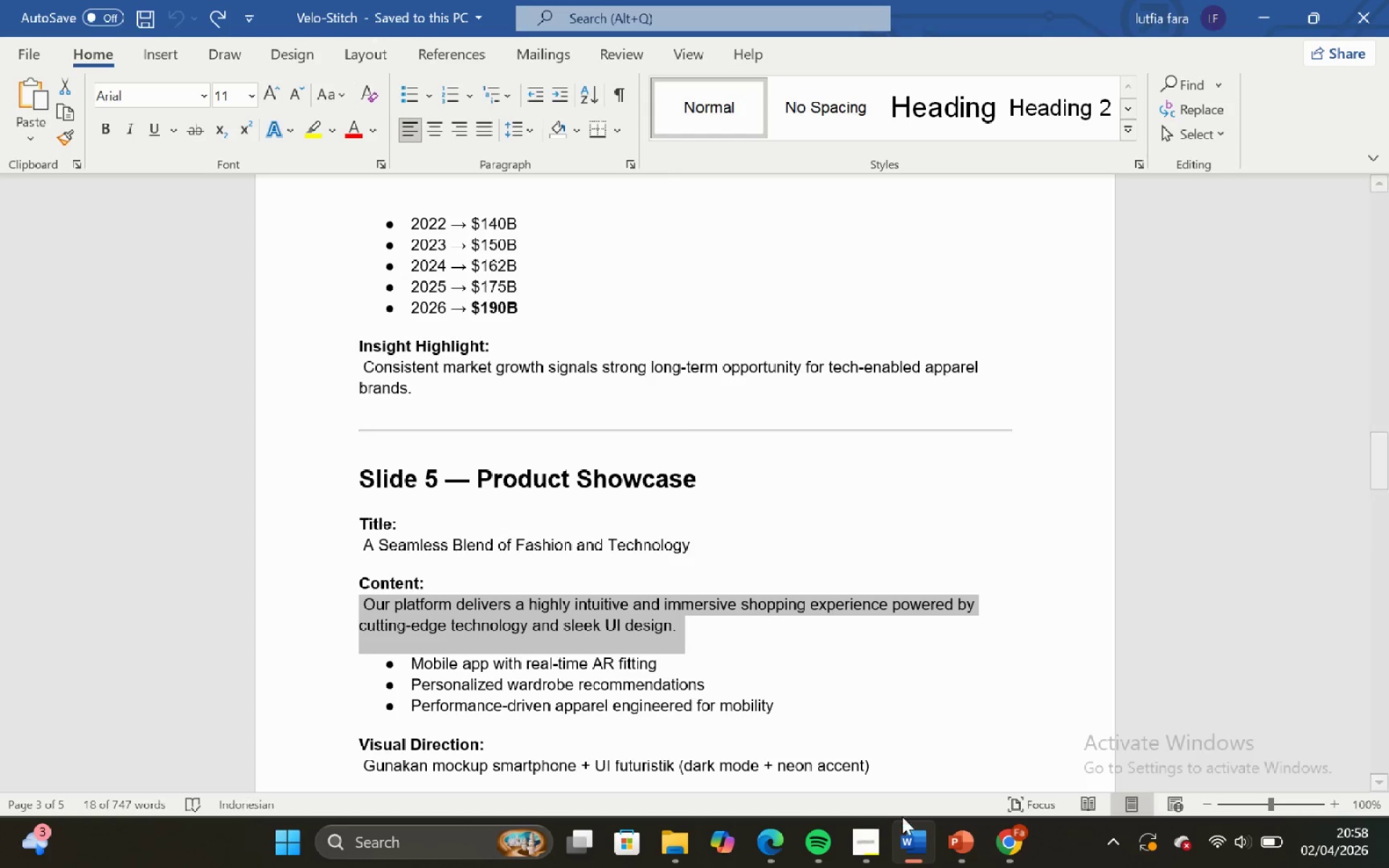 
mouse_move([928, 817])
 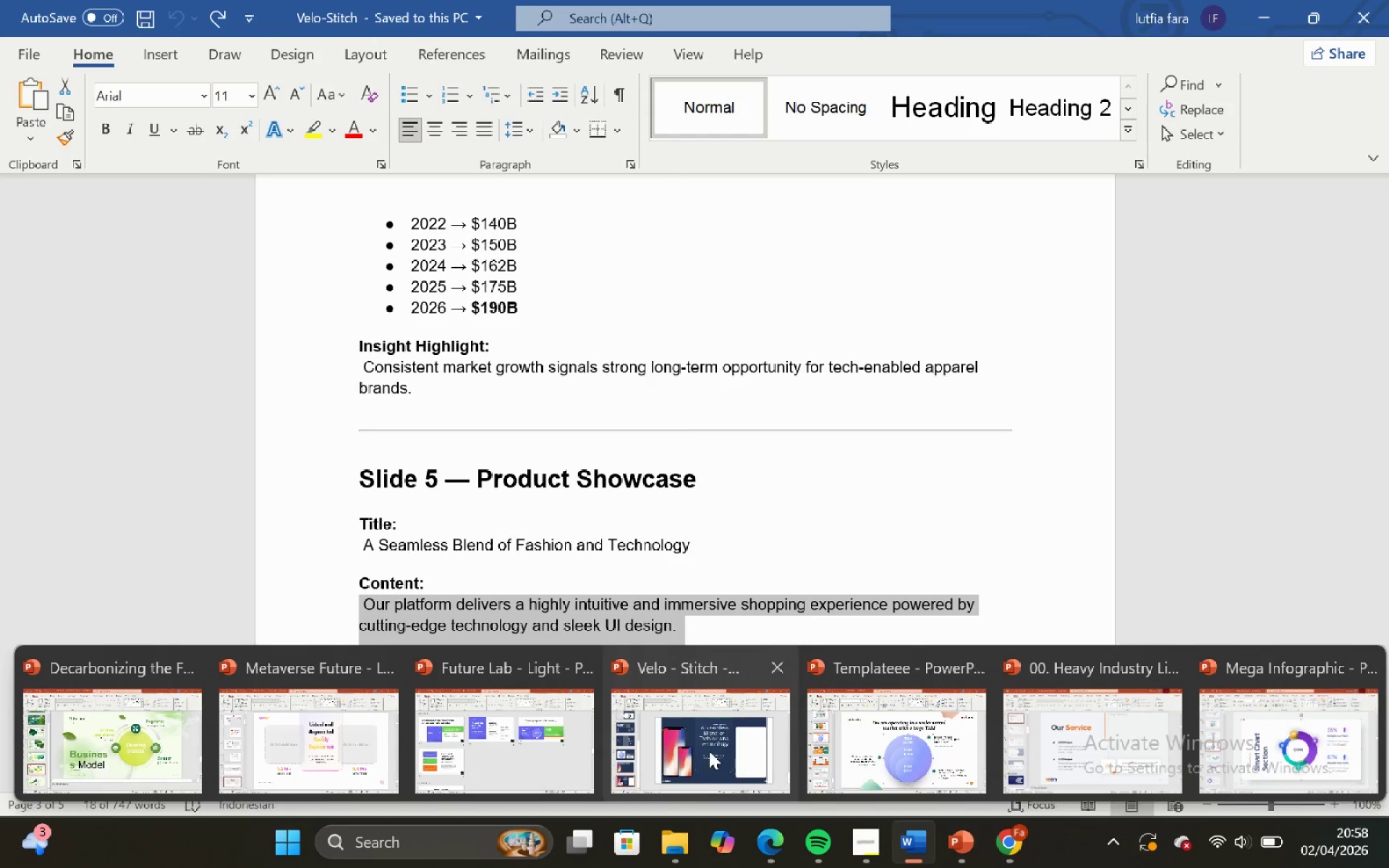 
left_click([709, 751])
 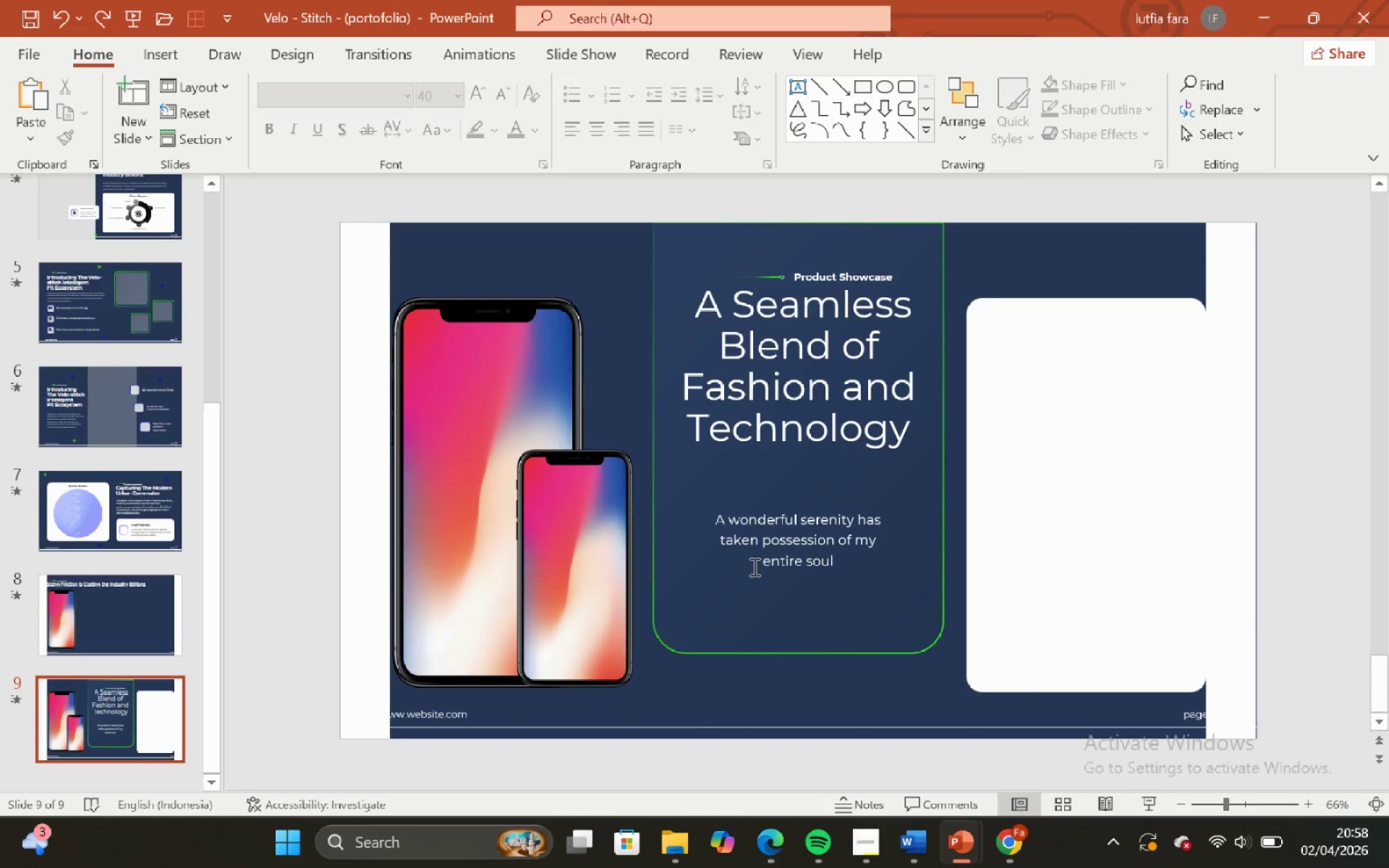 
left_click([764, 547])
 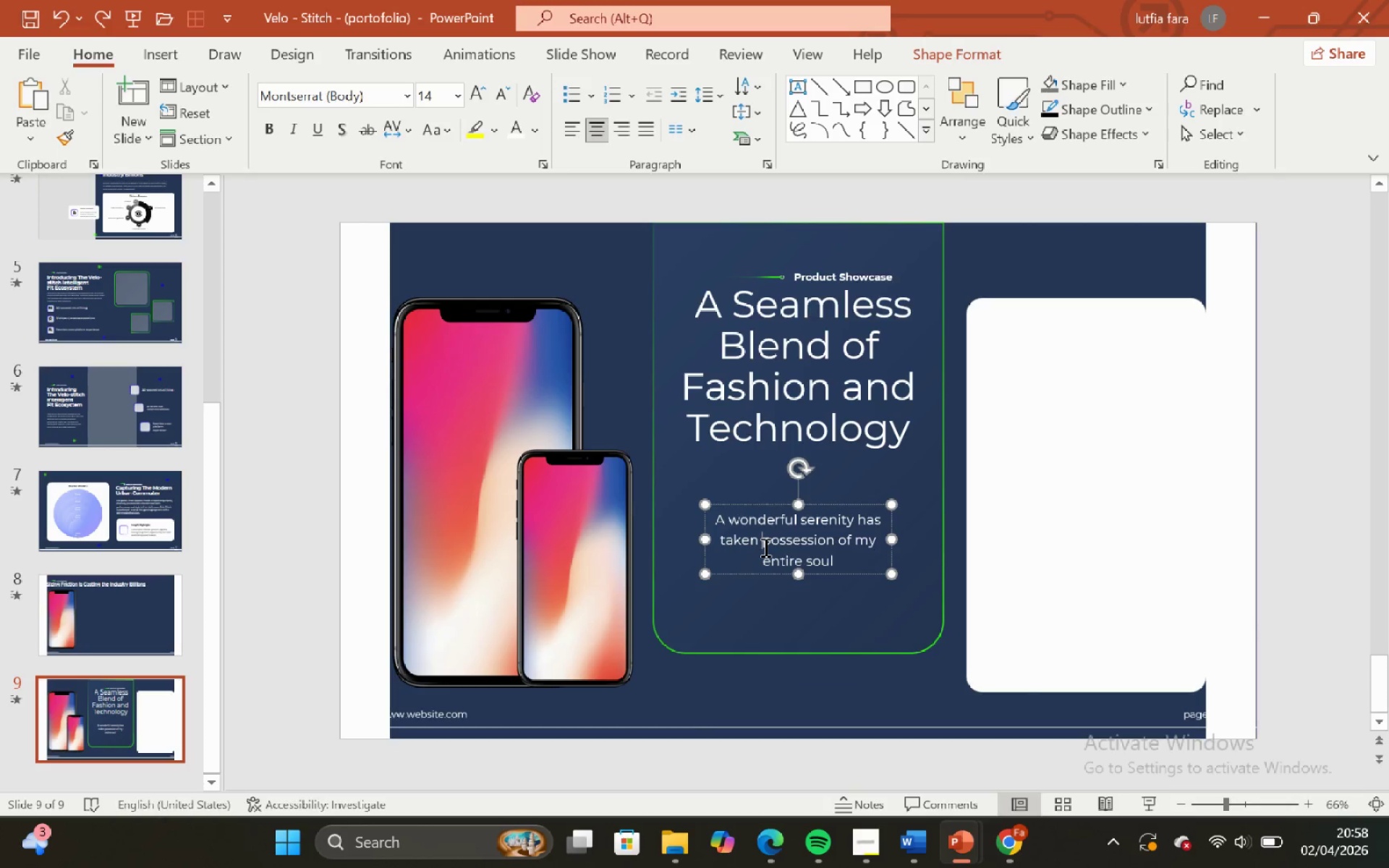 
key(Control+A)
 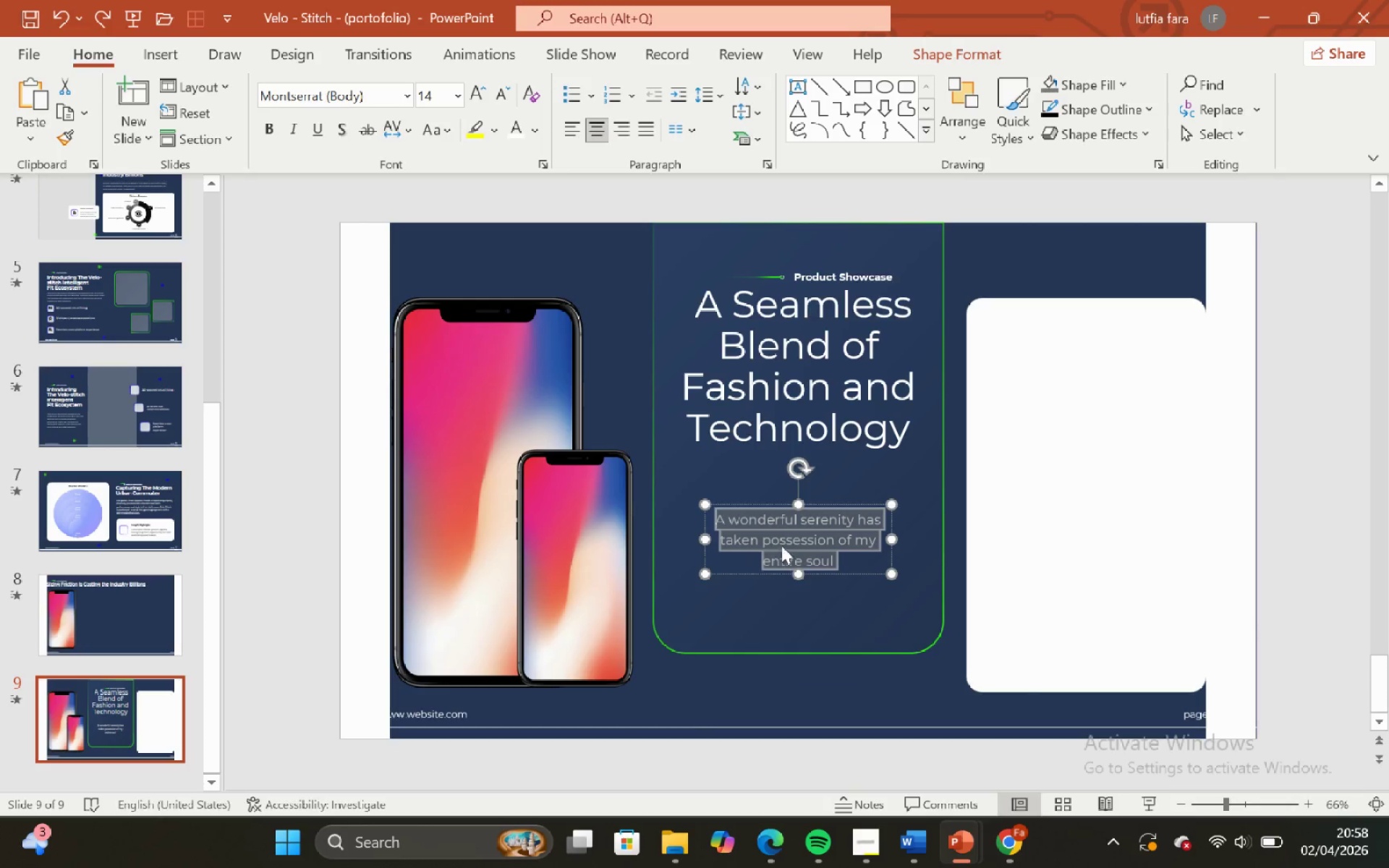 
right_click([781, 545])
 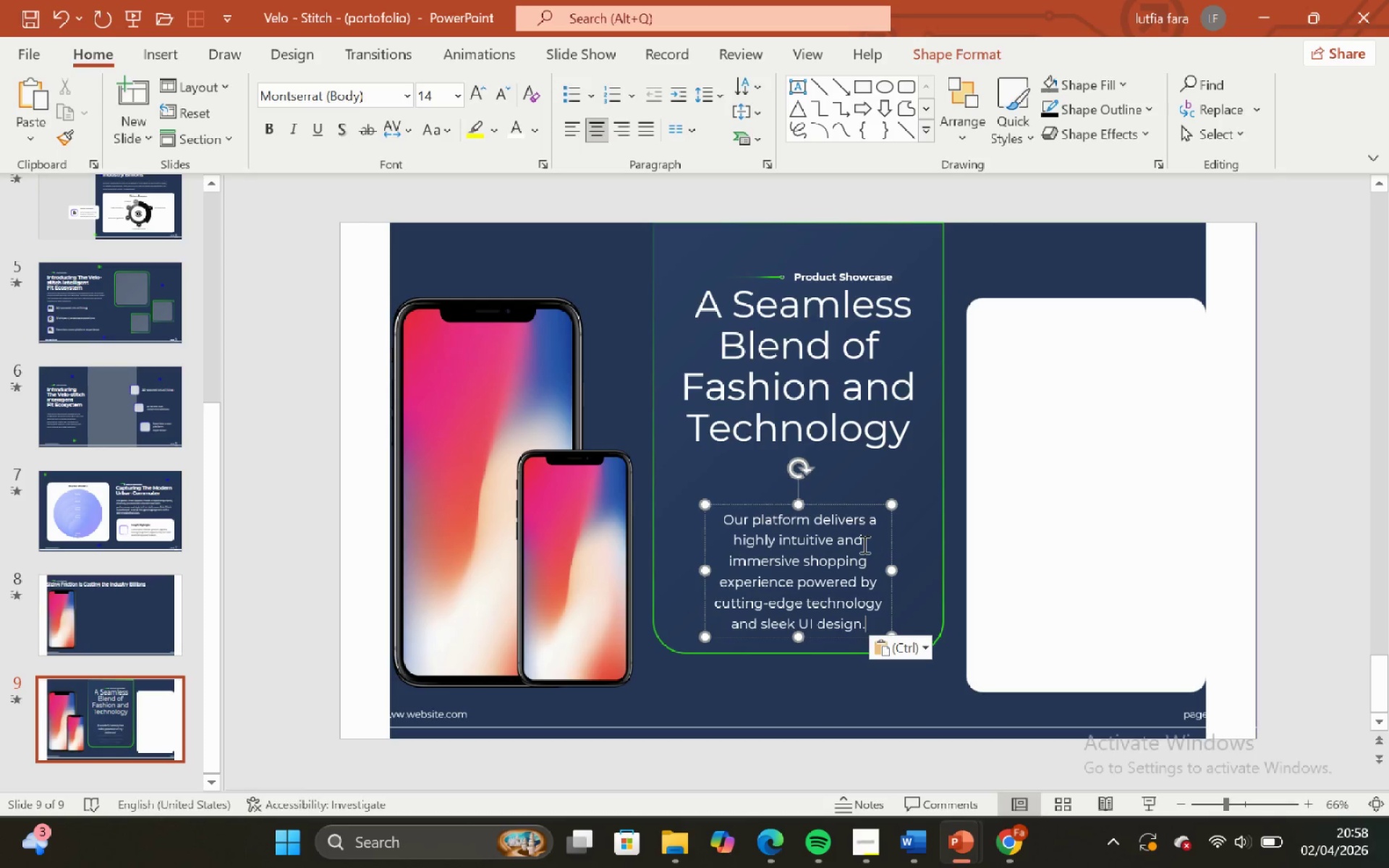 
hold_key(key=ControlLeft, duration=1.22)
left_click_drag(start_coordinate=[891, 574], to_coordinate=[930, 567])
 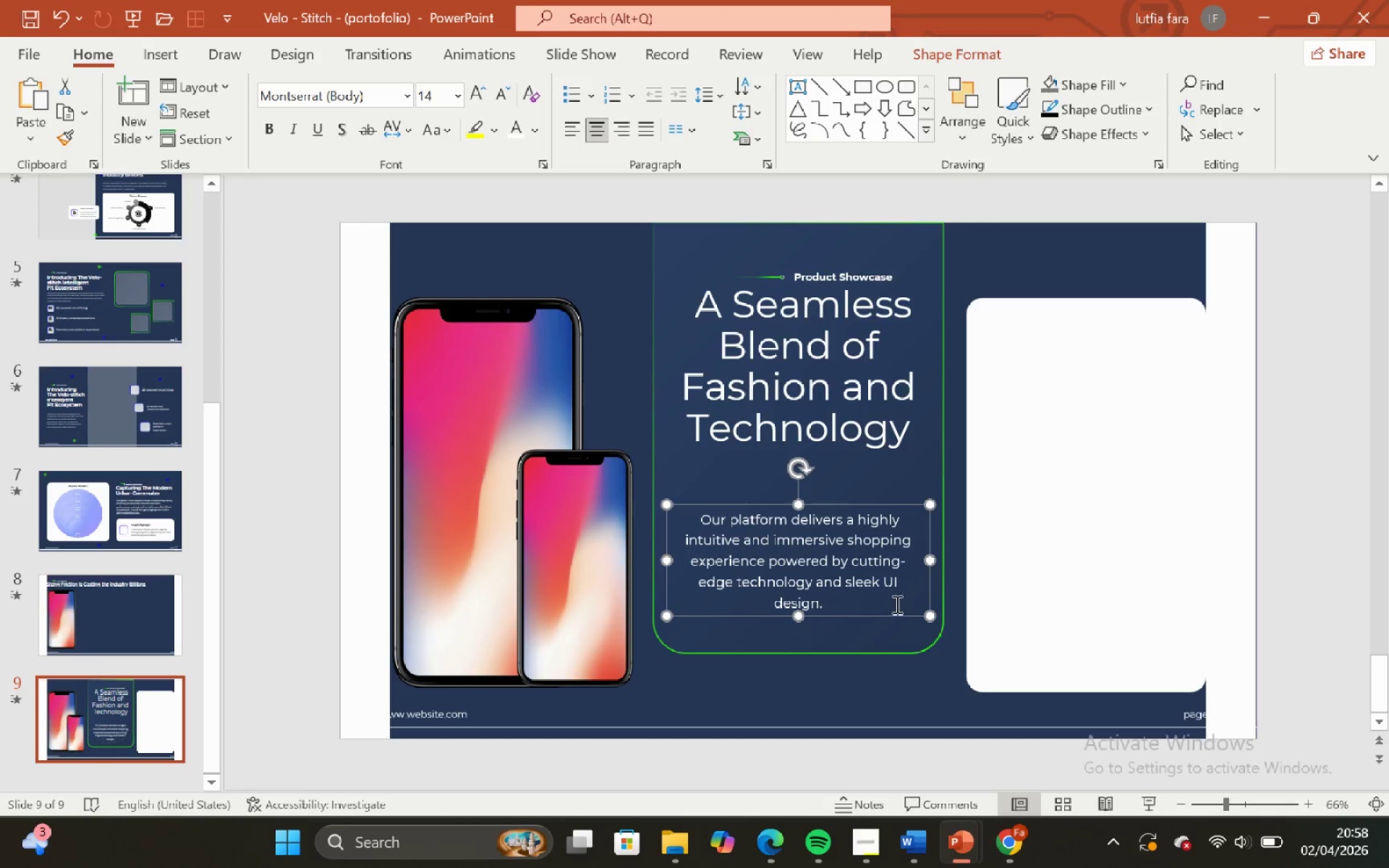 
hold_key(key=ShiftLeft, duration=1.17)
 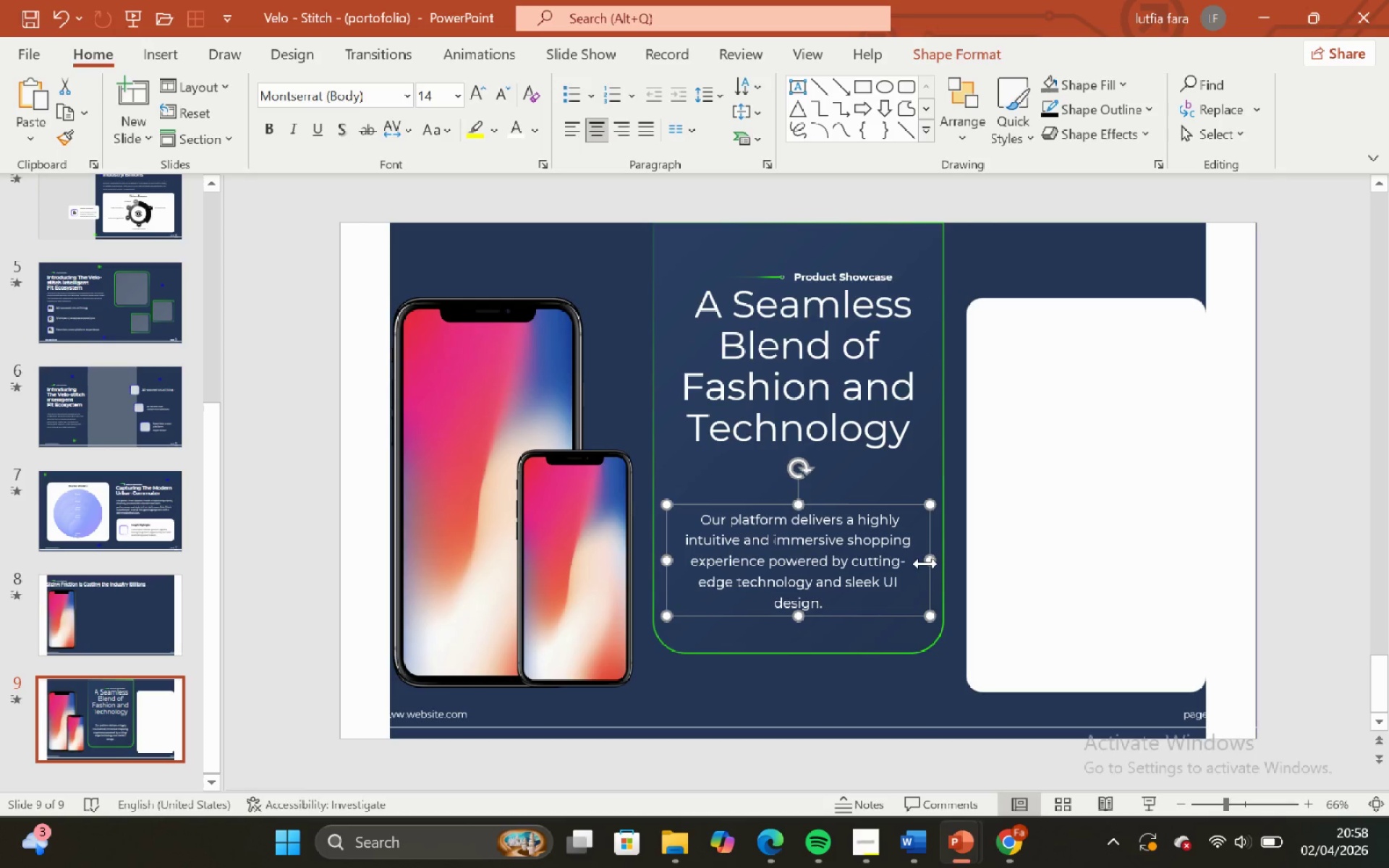 
hold_key(key=ShiftLeft, duration=1.25)
hold_key(key=ControlLeft, duration=1.22)
left_click_drag(start_coordinate=[925, 563], to_coordinate=[938, 562])
 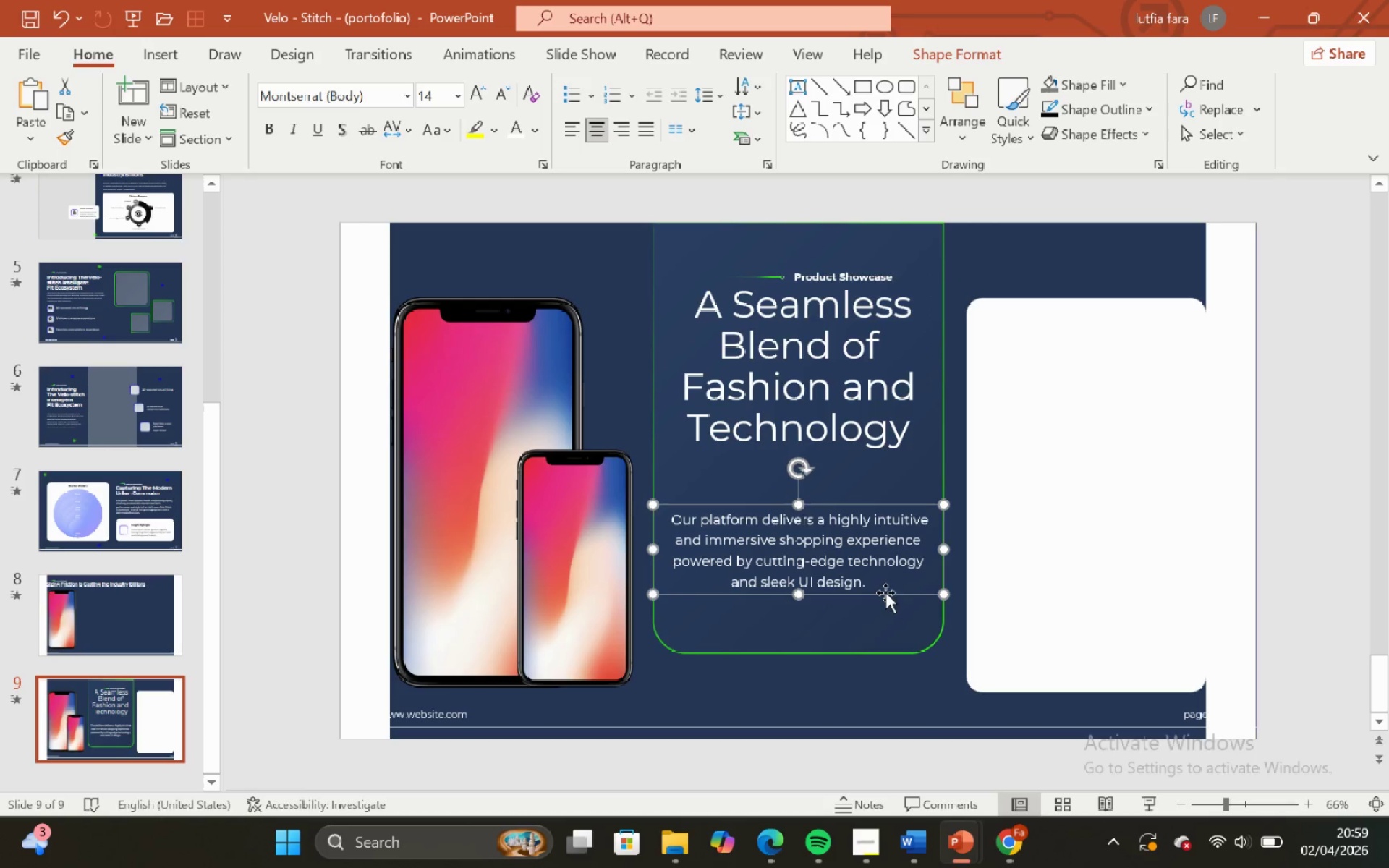 
hold_key(key=ShiftLeft, duration=0.58)
 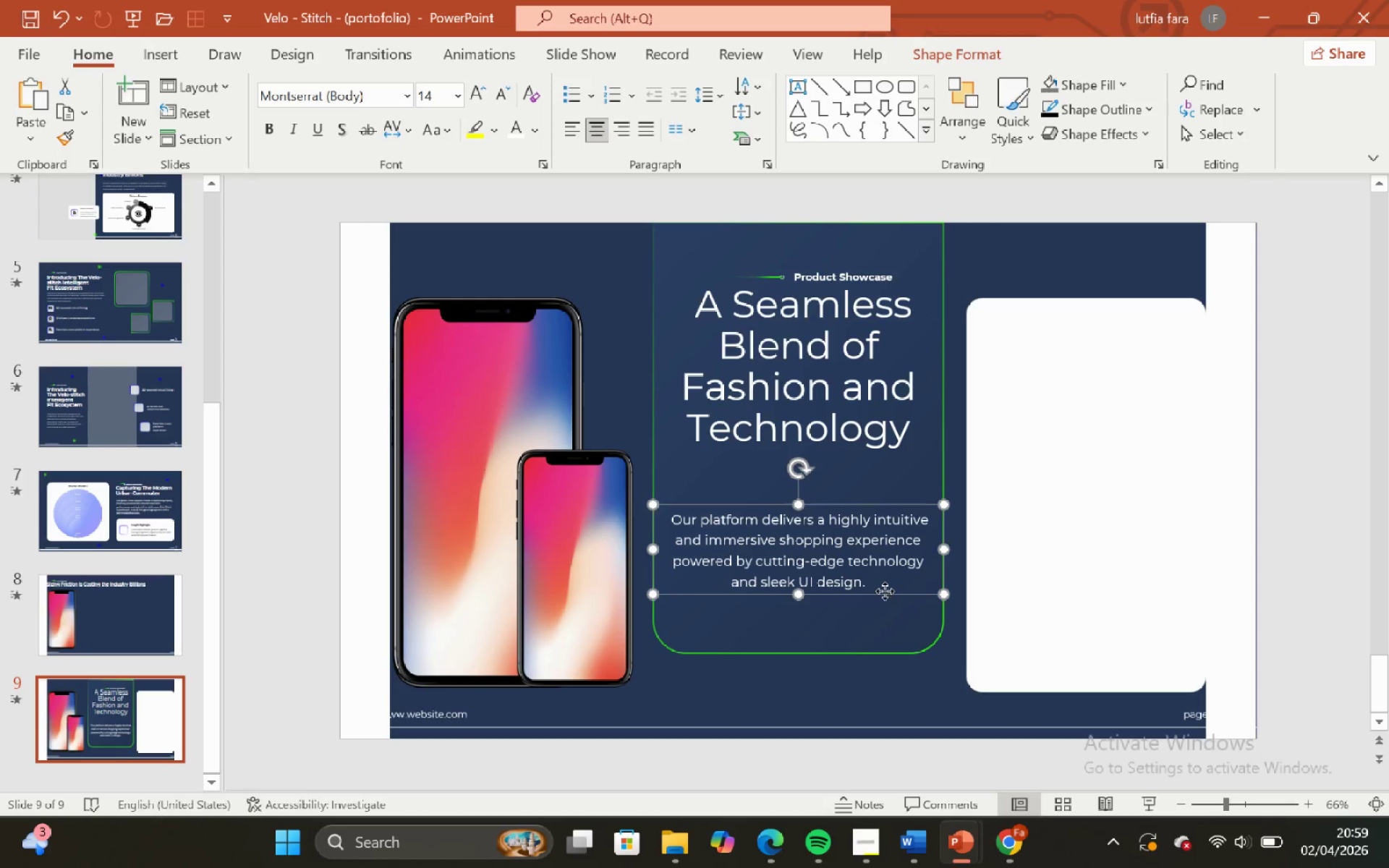 
hold_key(key=ShiftLeft, duration=1.09)
left_click_drag(start_coordinate=[885, 591], to_coordinate=[888, 597])
 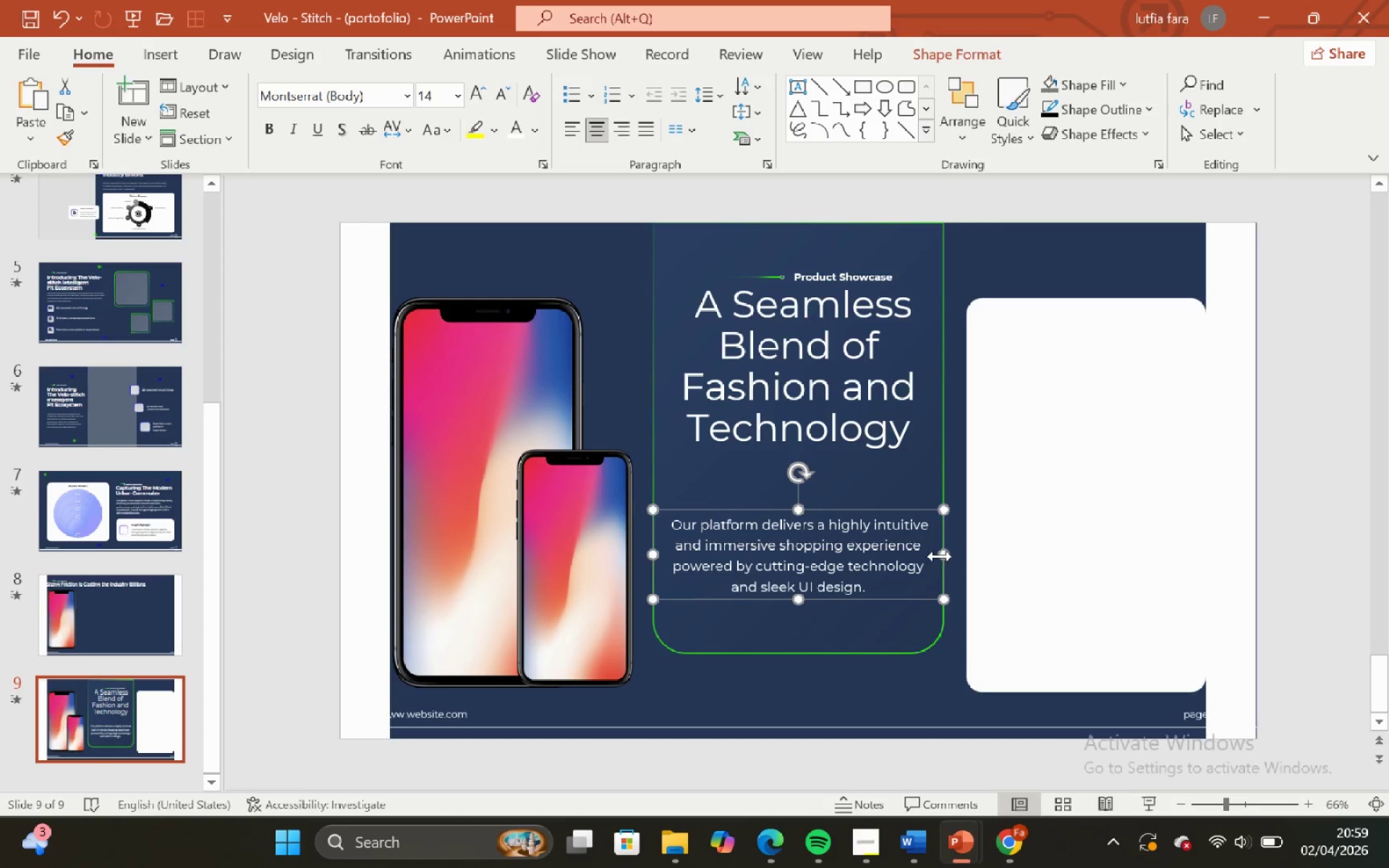 
left_click_drag(start_coordinate=[940, 556], to_coordinate=[916, 565])
 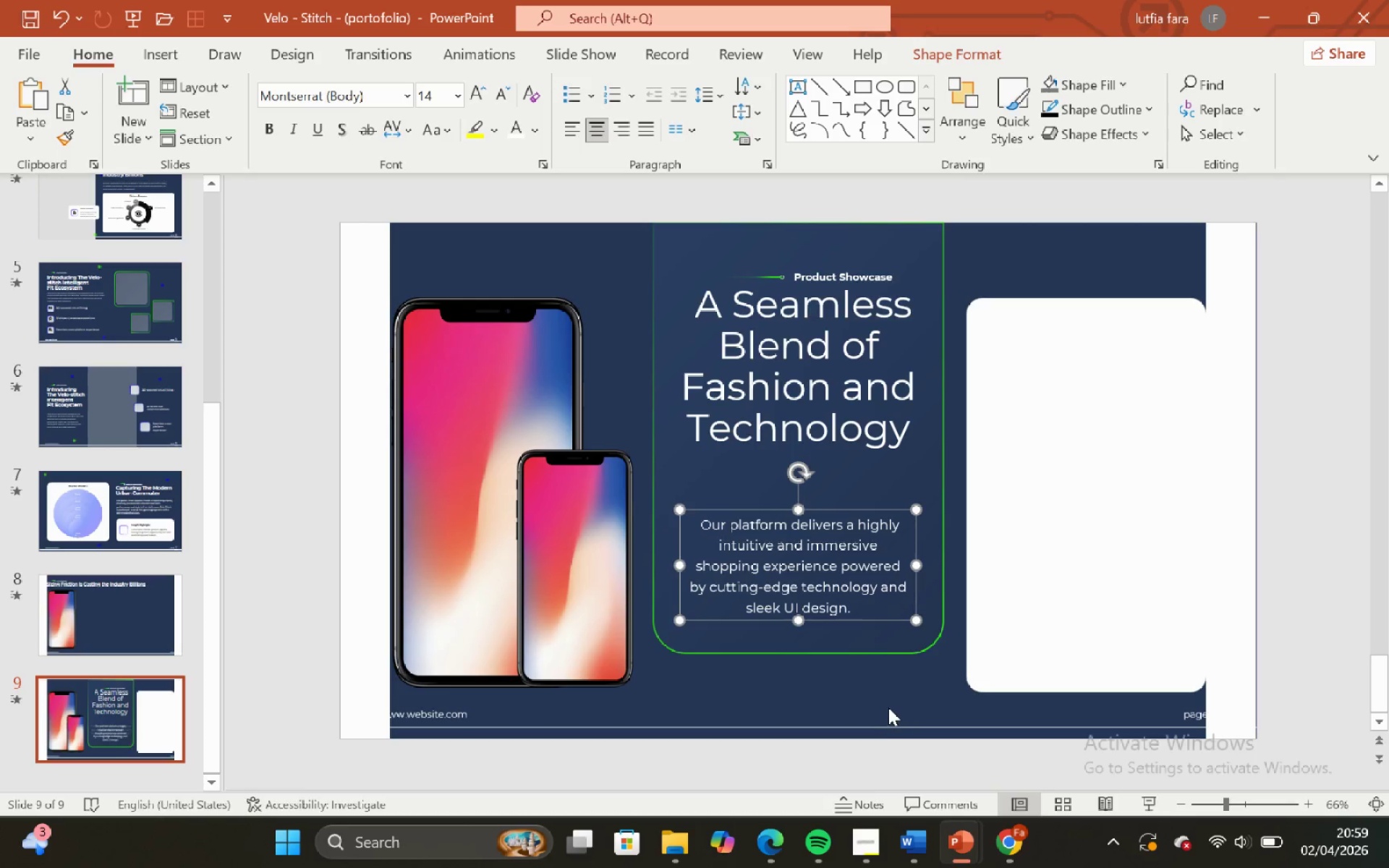 
hold_key(key=ShiftLeft, duration=2.66)
 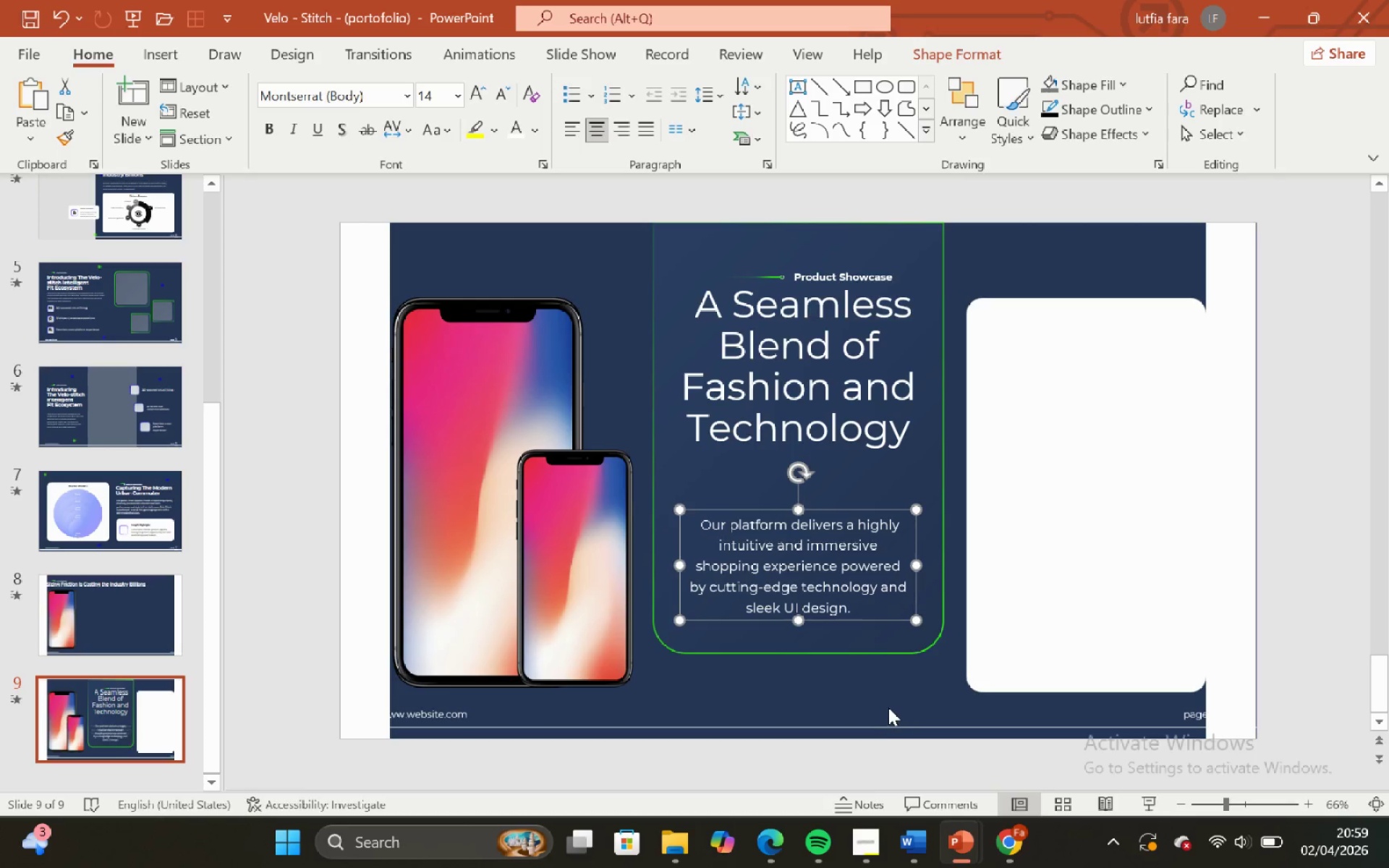 
hold_key(key=ControlLeft, duration=1.5)
 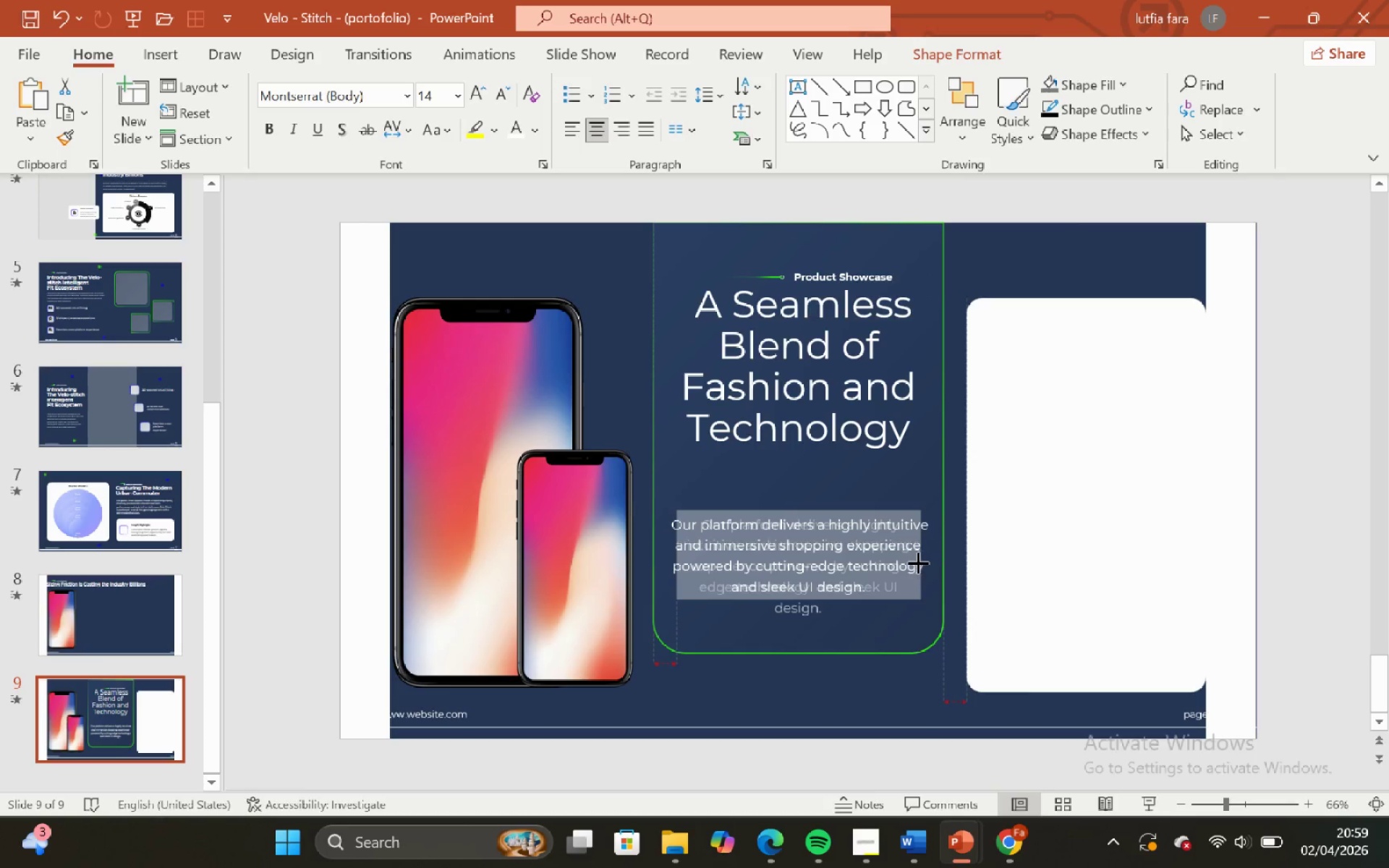 
hold_key(key=ControlLeft, duration=1.19)
 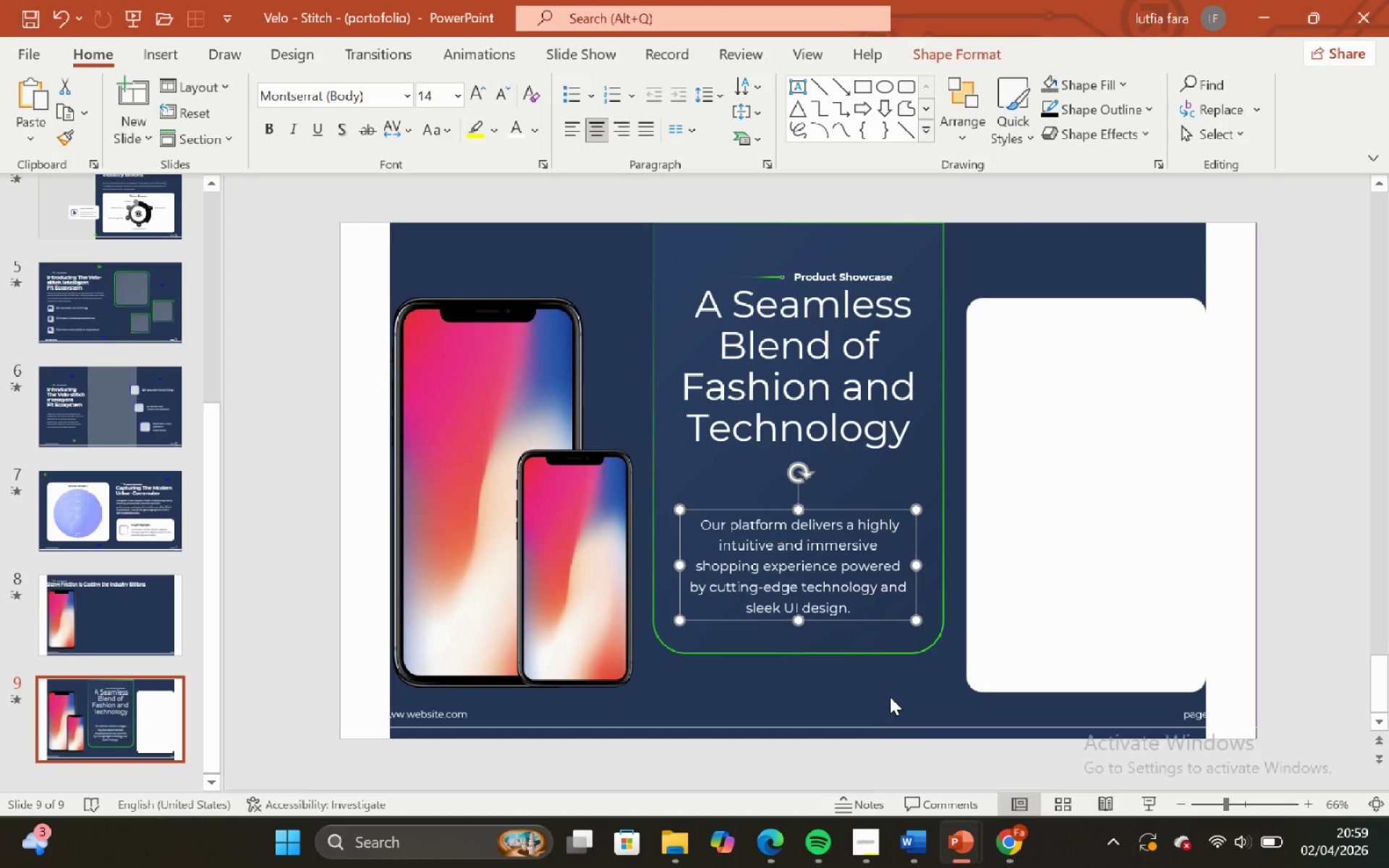 
left_click([893, 692])
 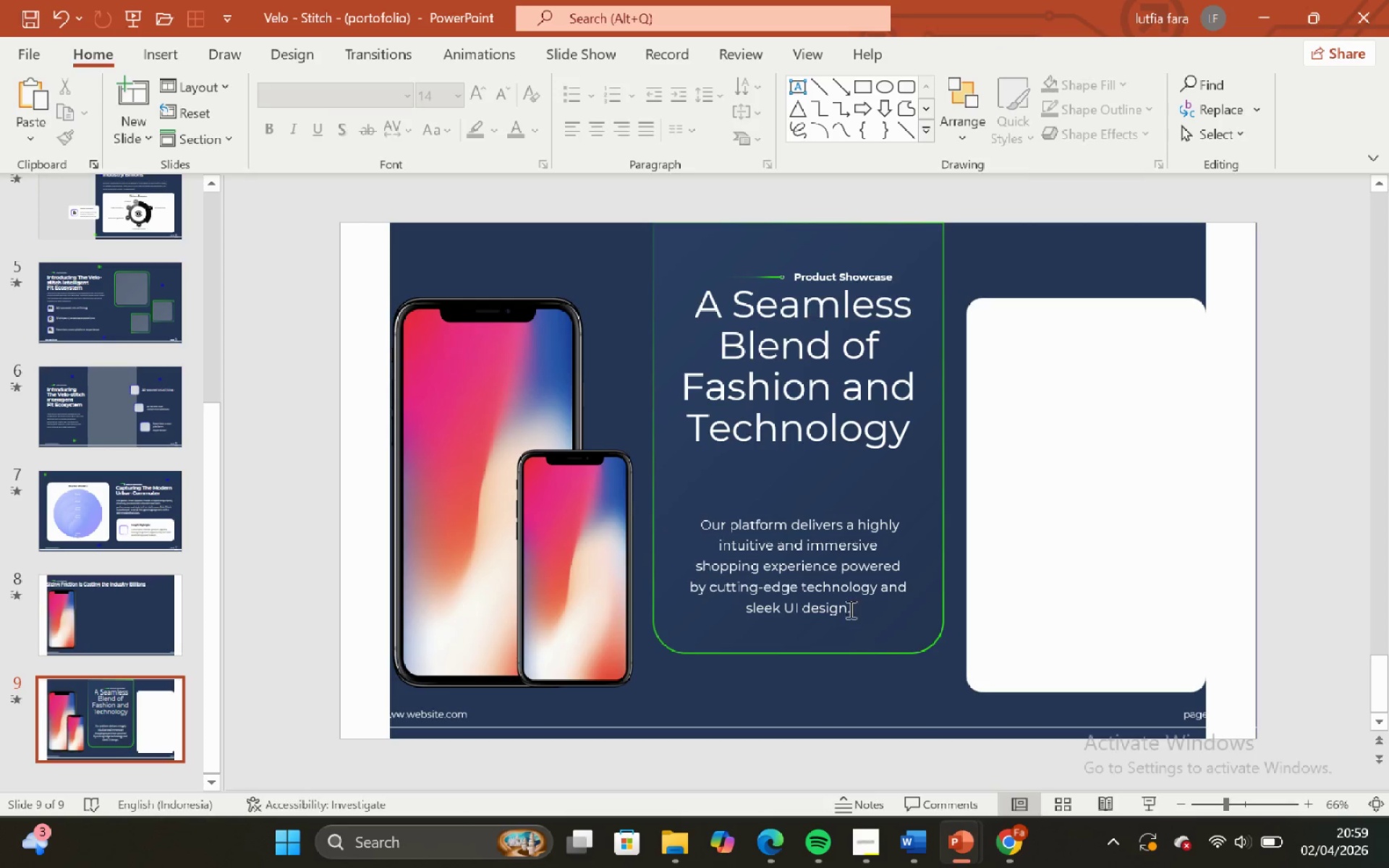 
left_click([844, 598])
 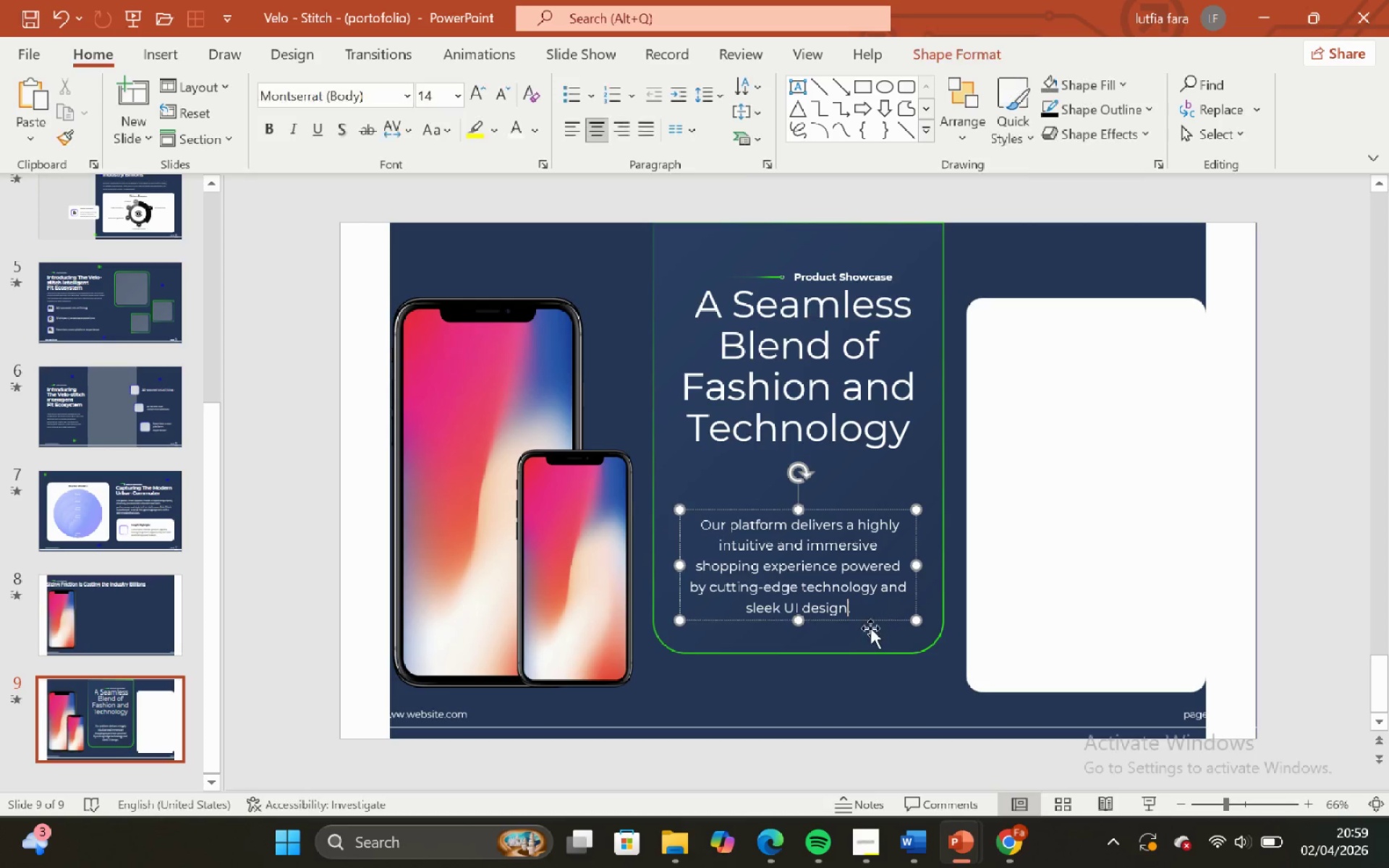 
hold_key(key=ShiftLeft, duration=0.56)
double_click([880, 636])
 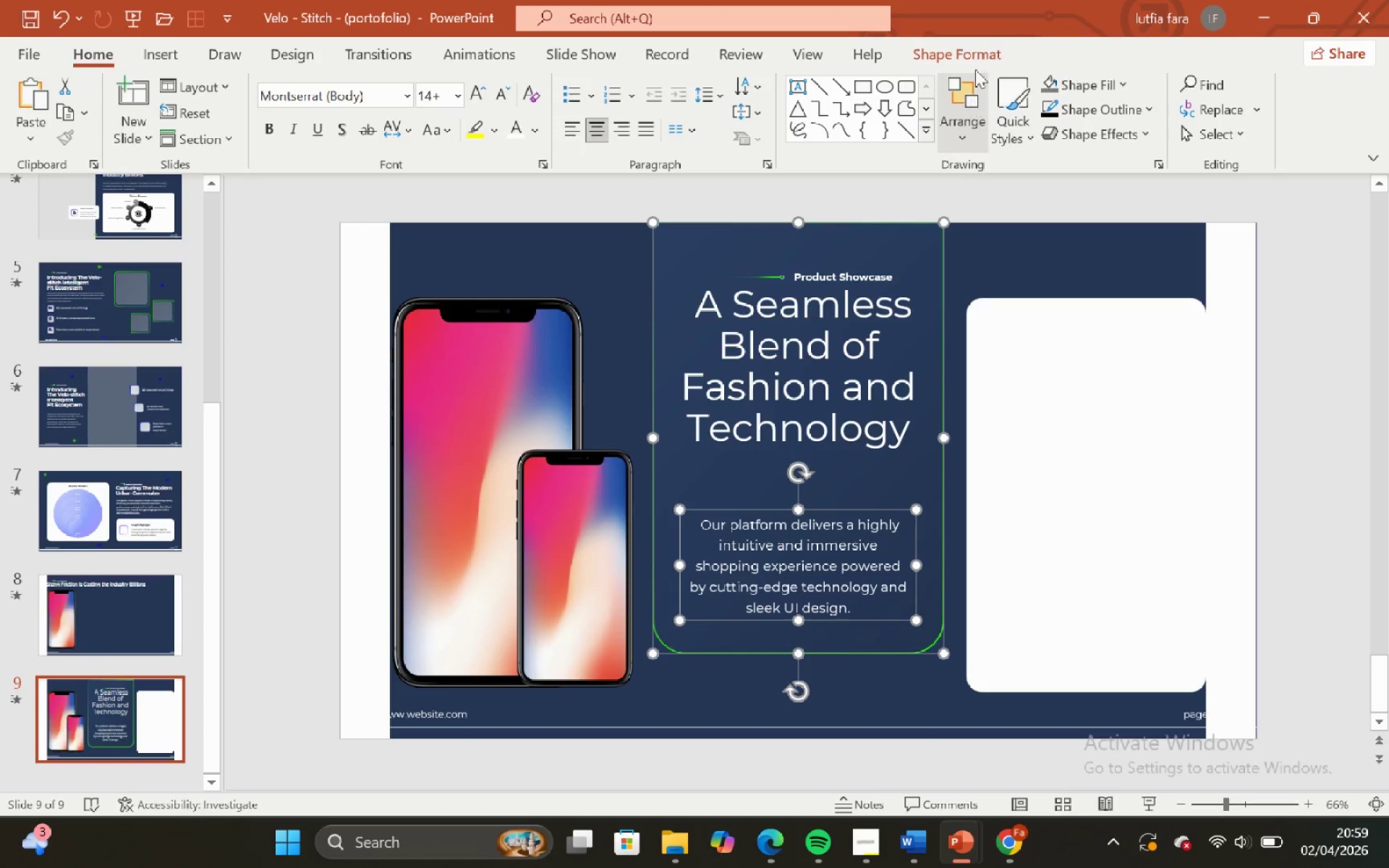 
left_click([978, 52])
 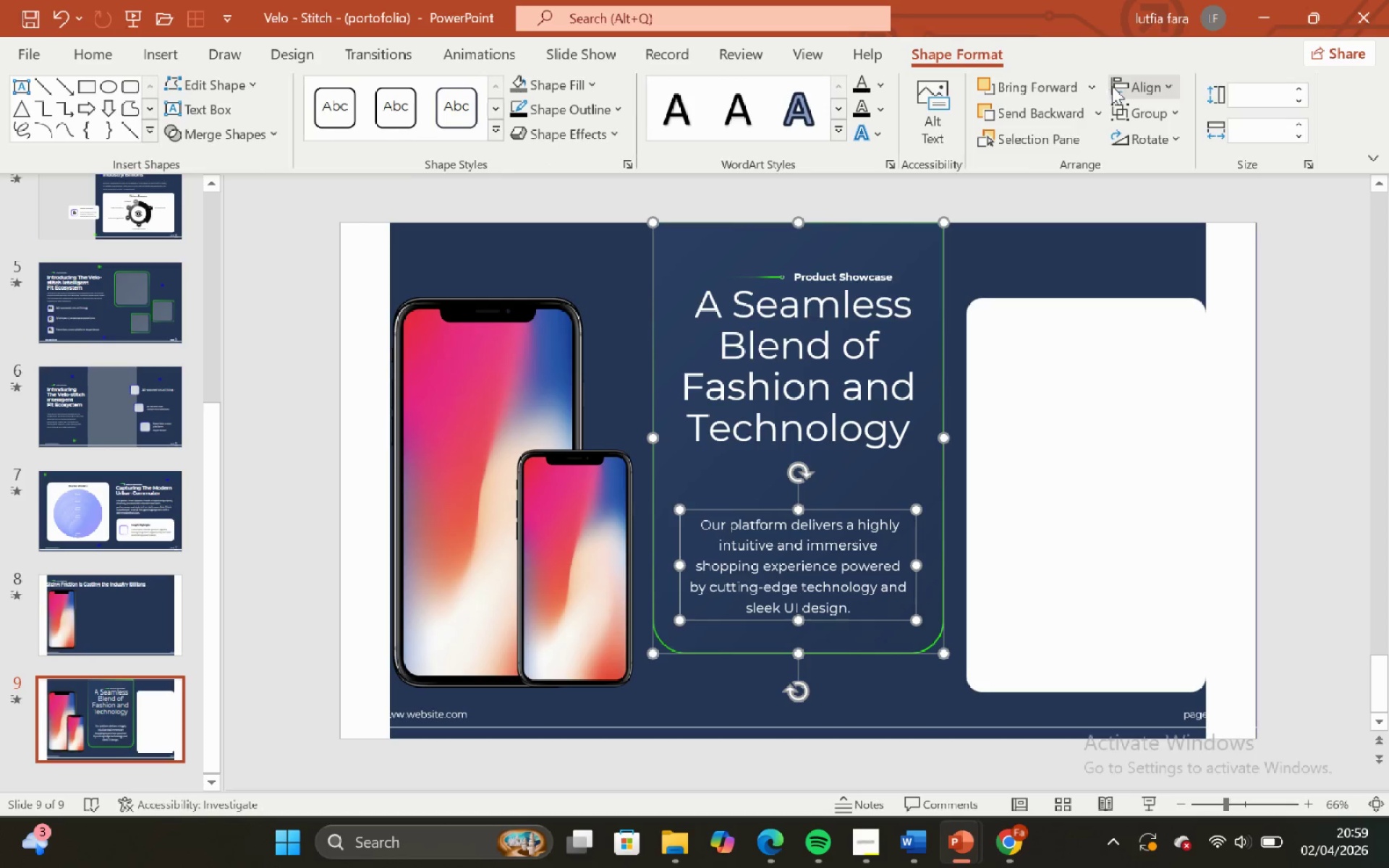 
left_click([1131, 91])
 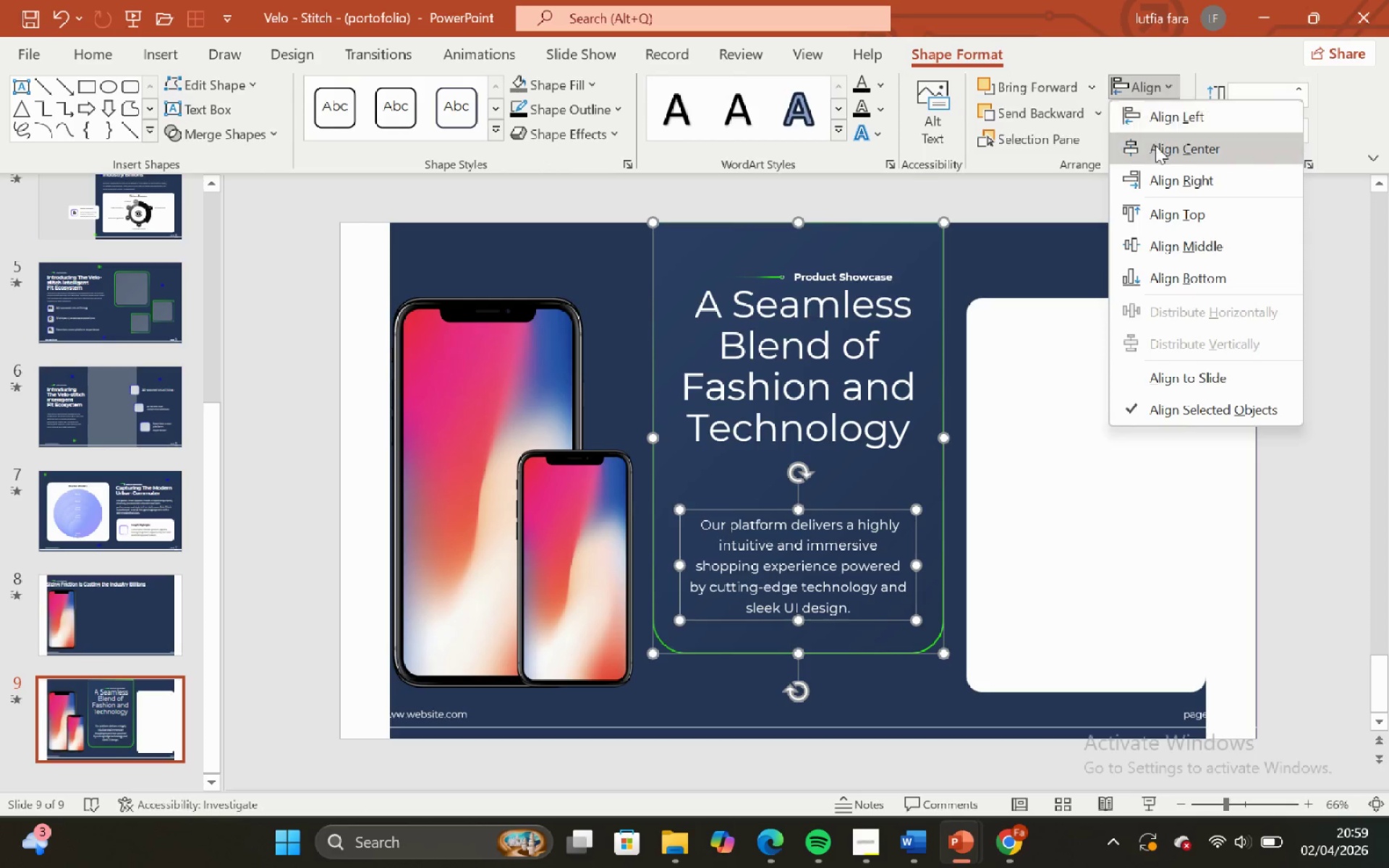 
left_click([1156, 148])
 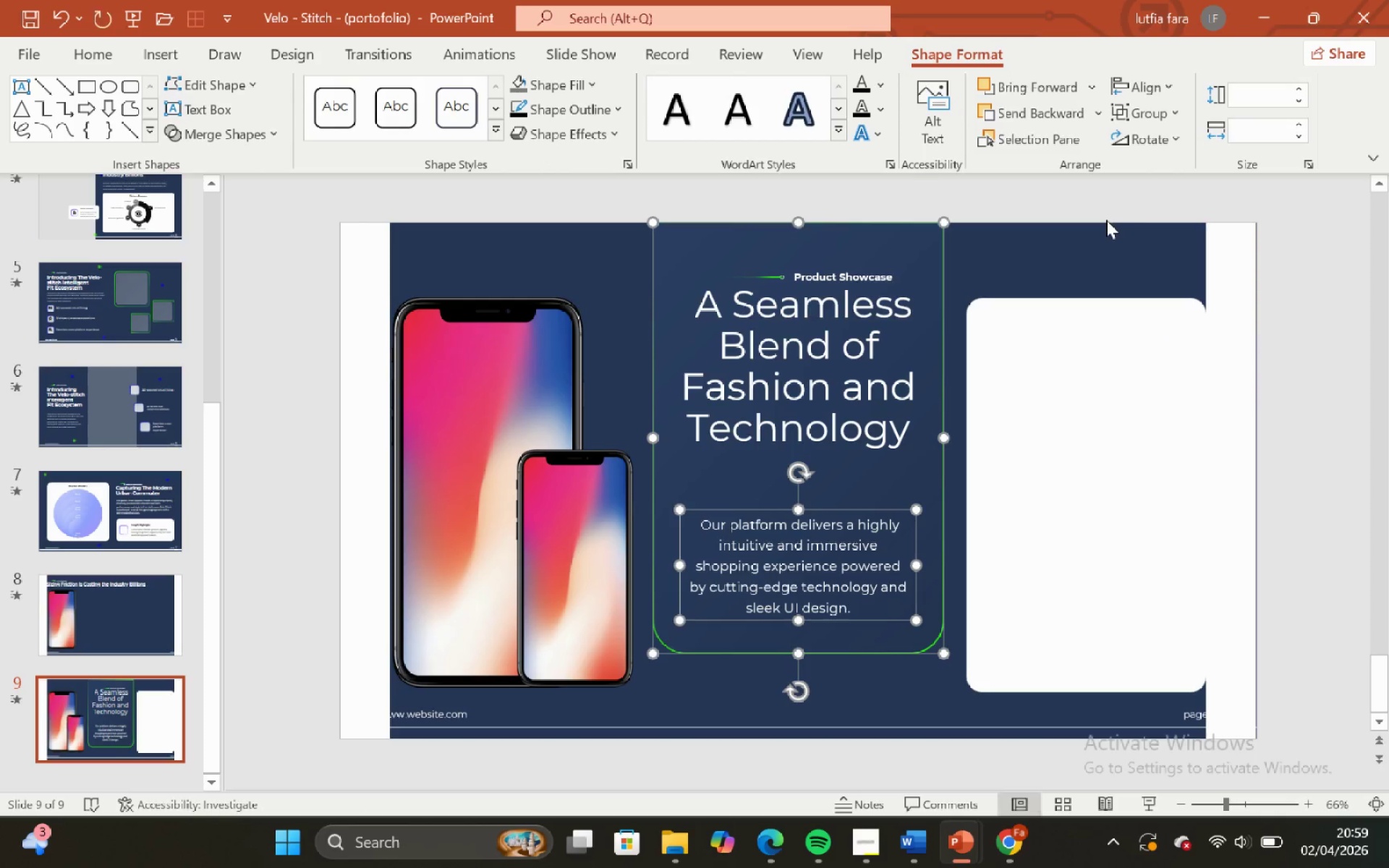 
left_click([1106, 220])
 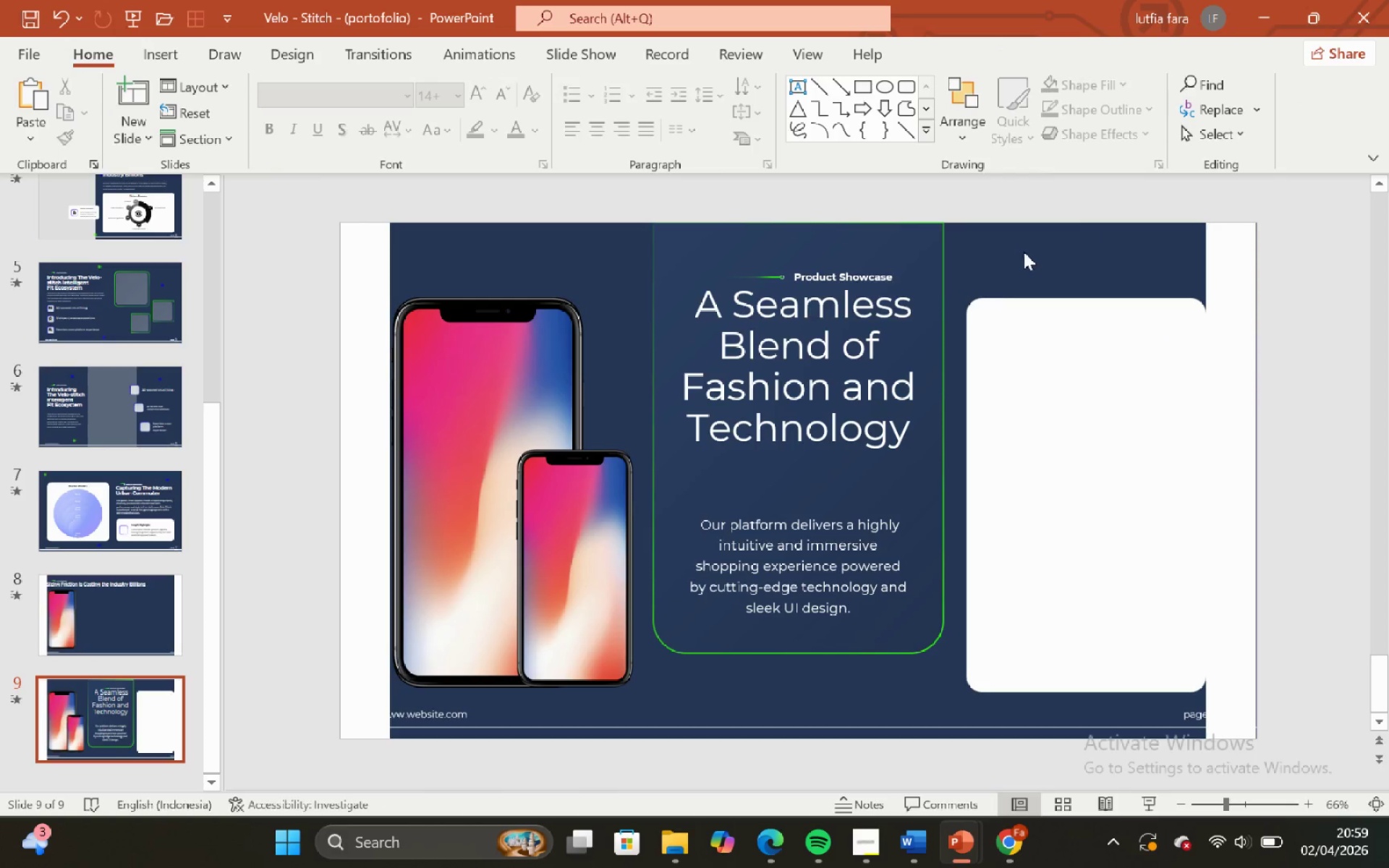 
left_click_drag(start_coordinate=[1047, 234], to_coordinate=[617, 484])
 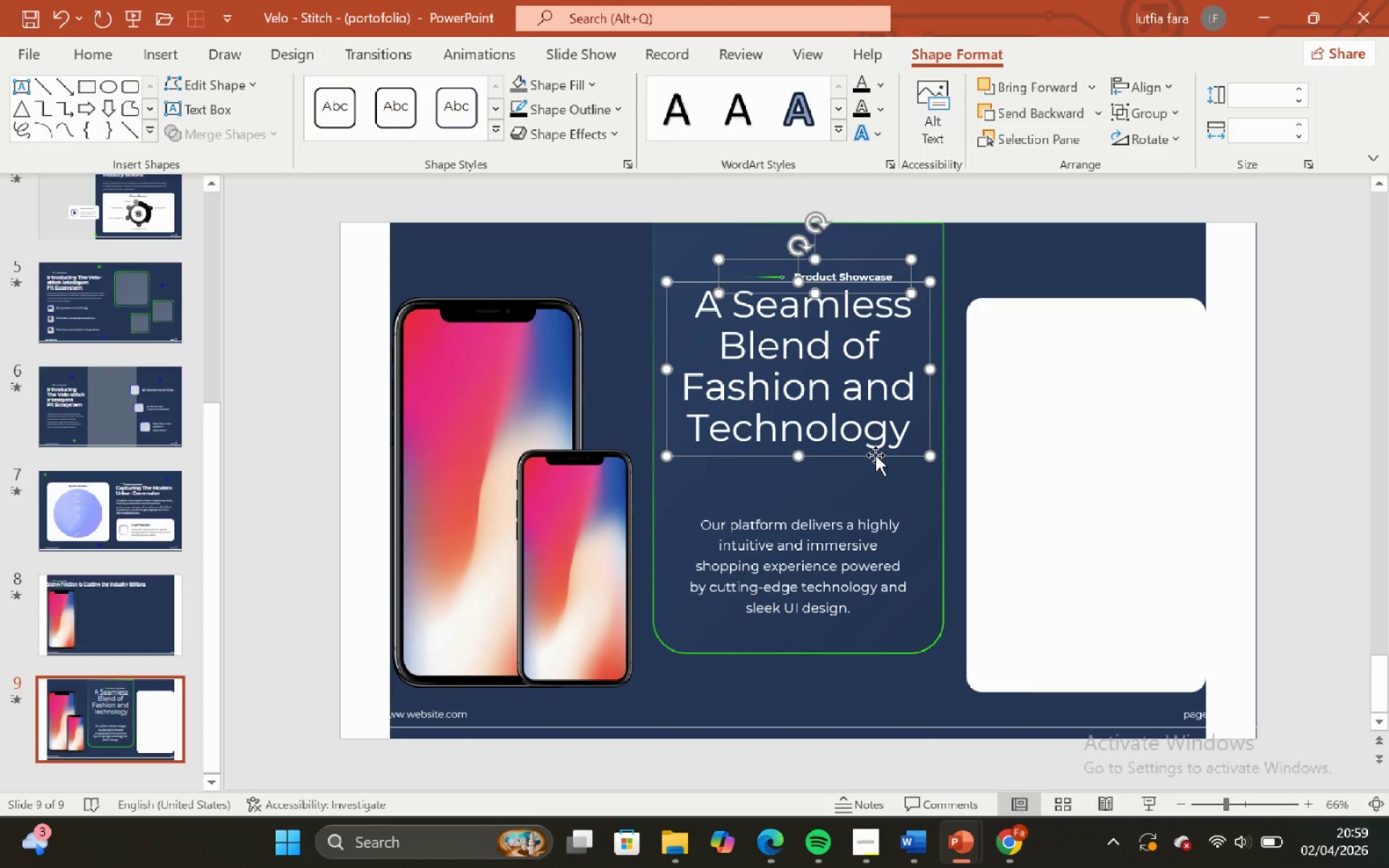 
left_click_drag(start_coordinate=[875, 455], to_coordinate=[875, 465])
 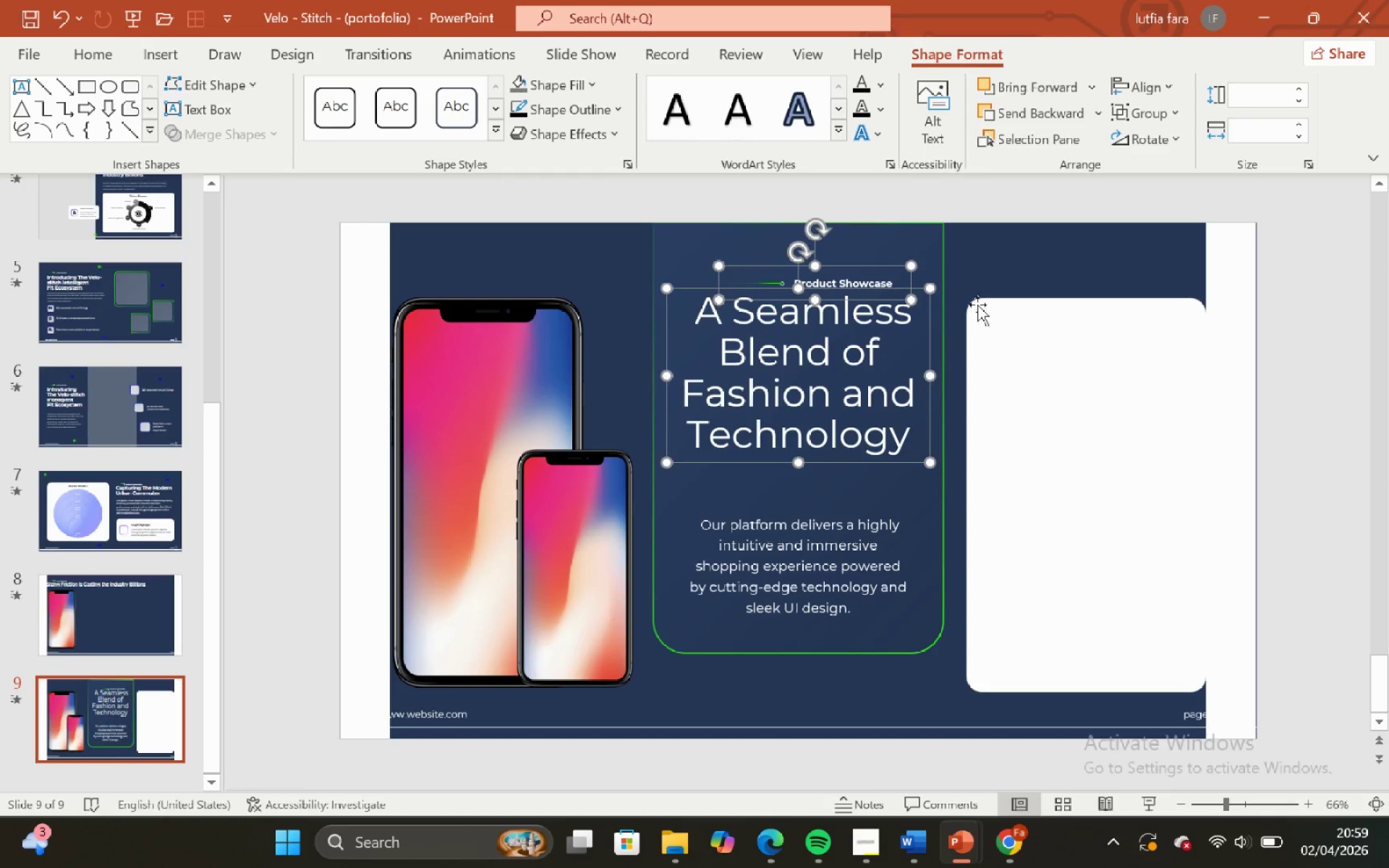 
hold_key(key=ShiftLeft, duration=0.94)
 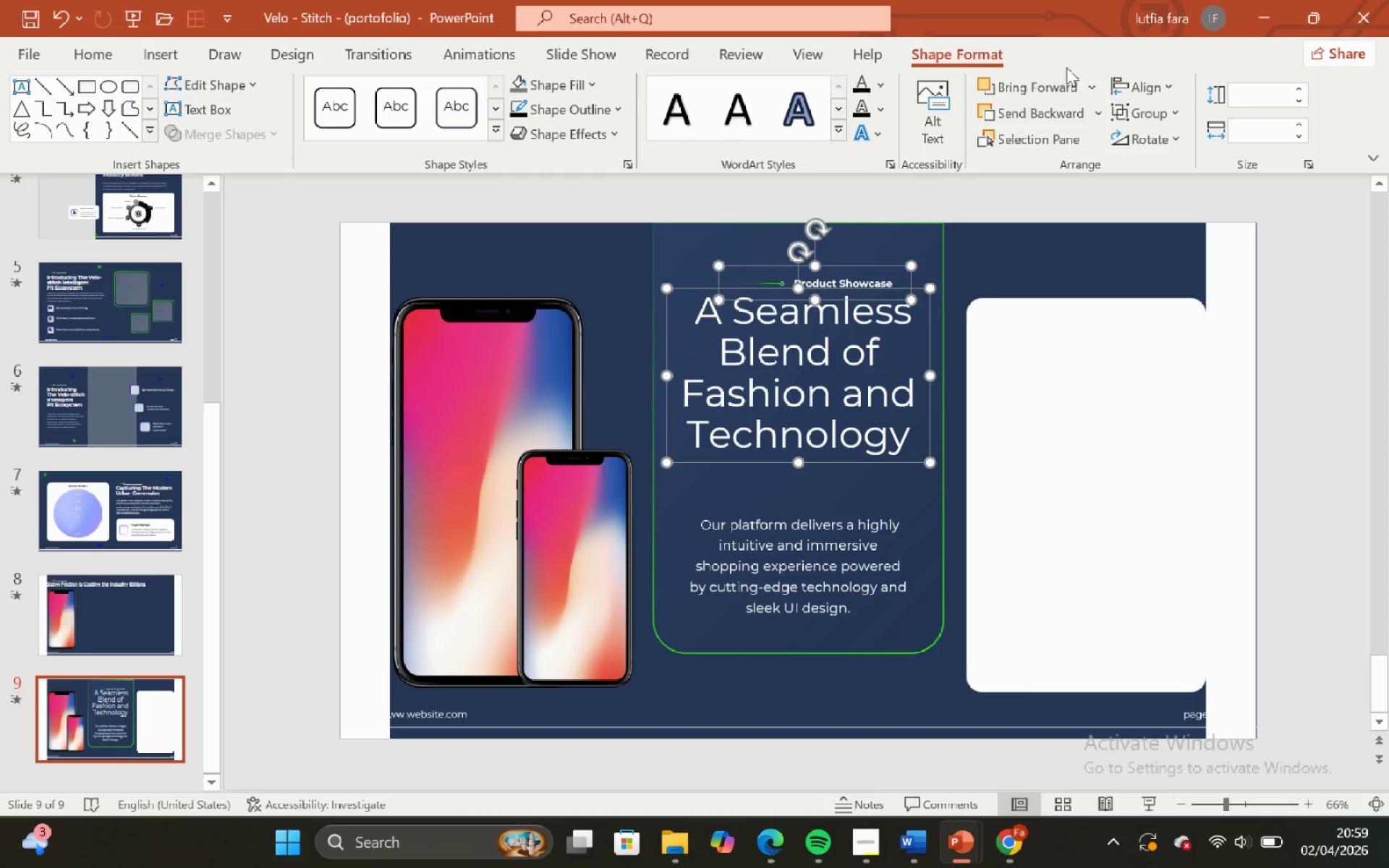 
left_click([1129, 82])
 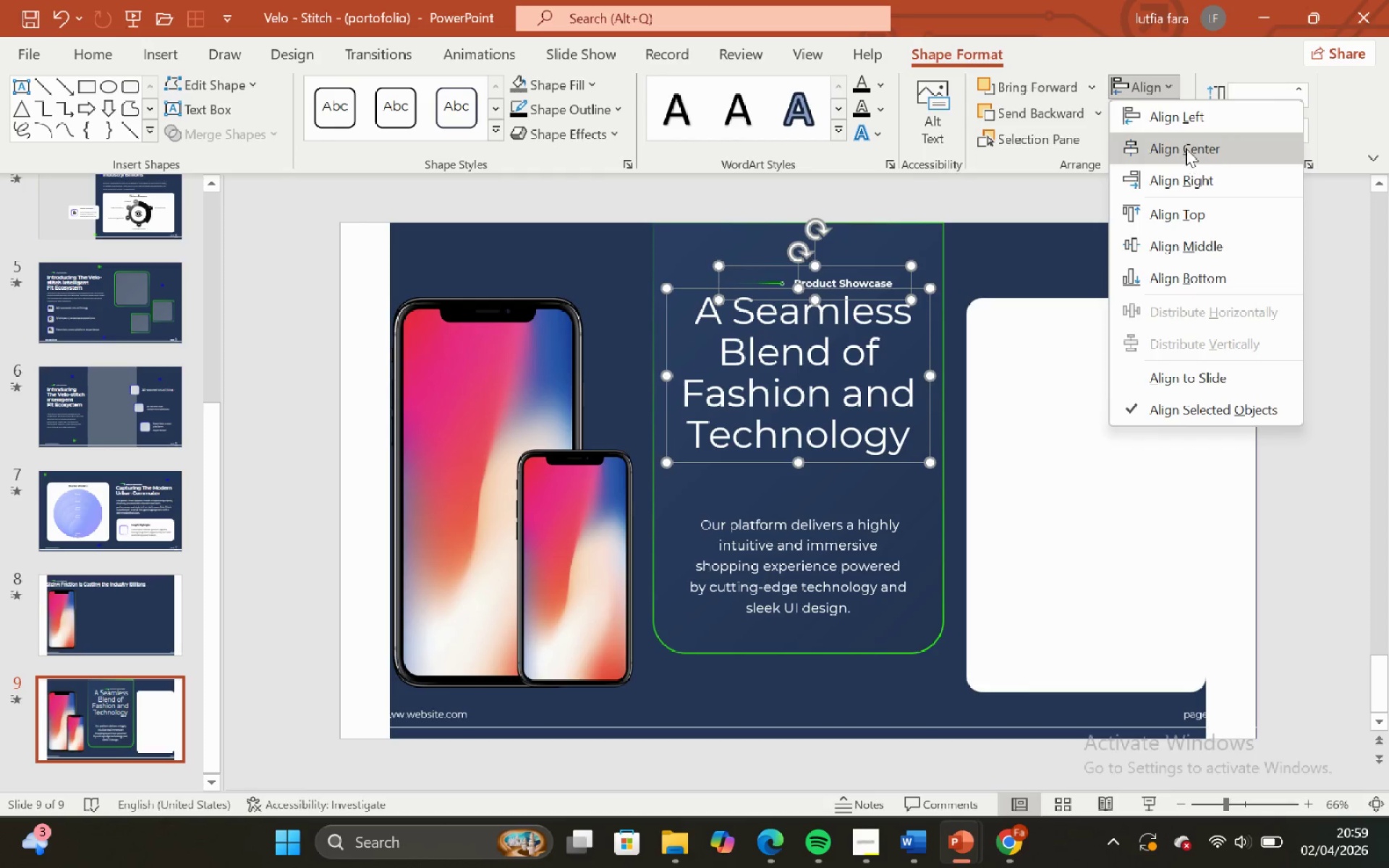 
left_click([1186, 148])
 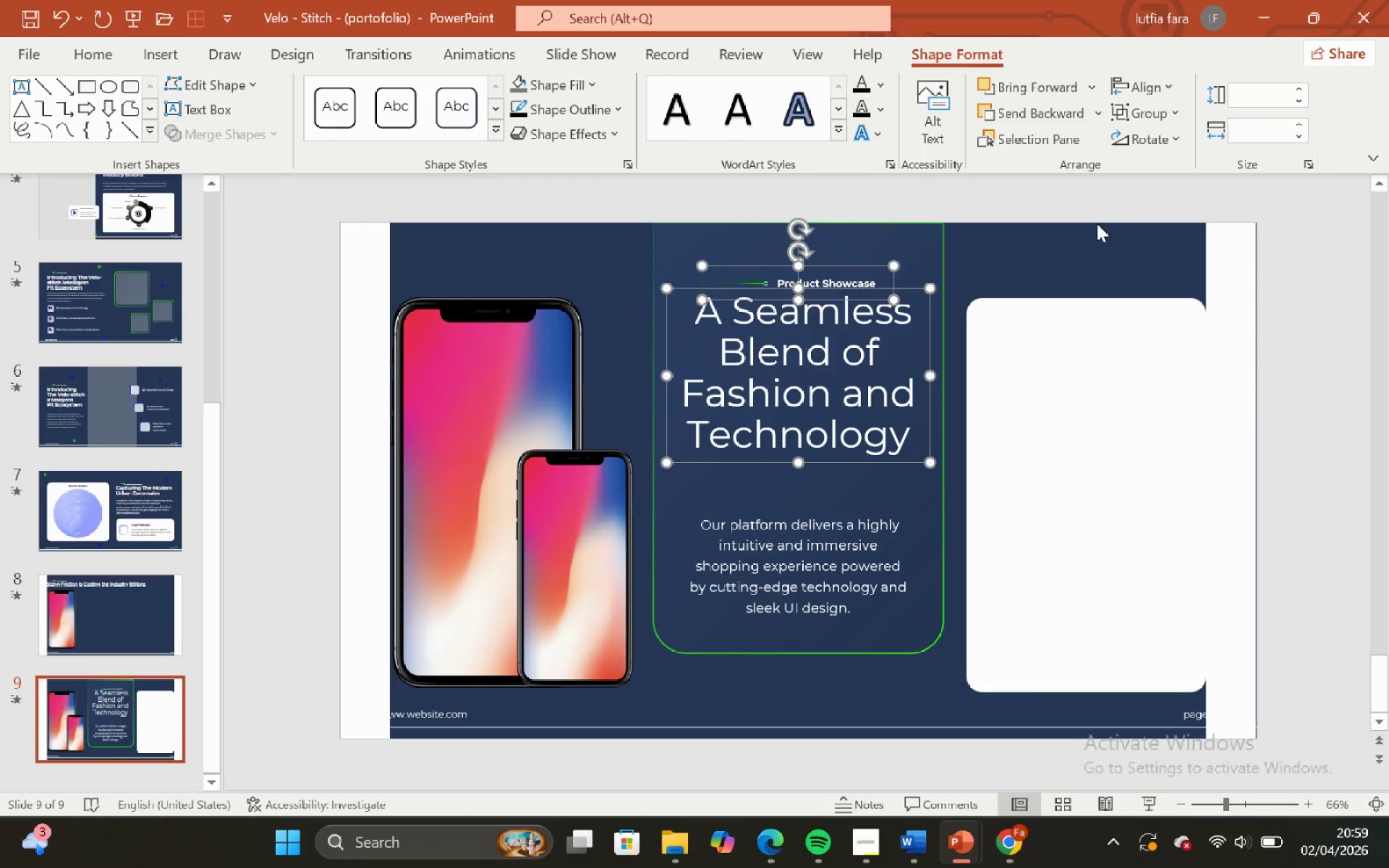 
left_click([1087, 217])
 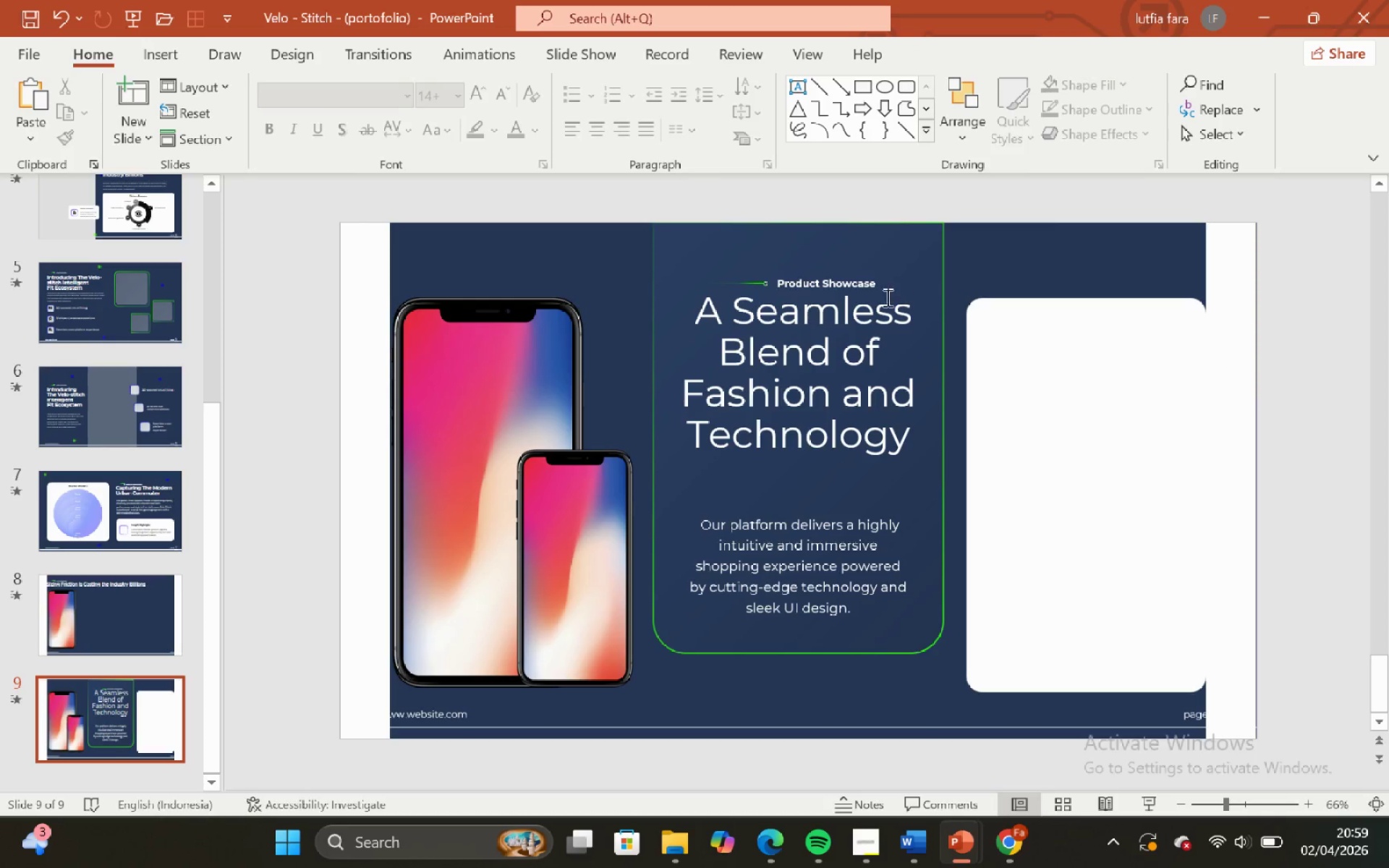 
left_click_drag(start_coordinate=[881, 344], to_coordinate=[890, 291])
 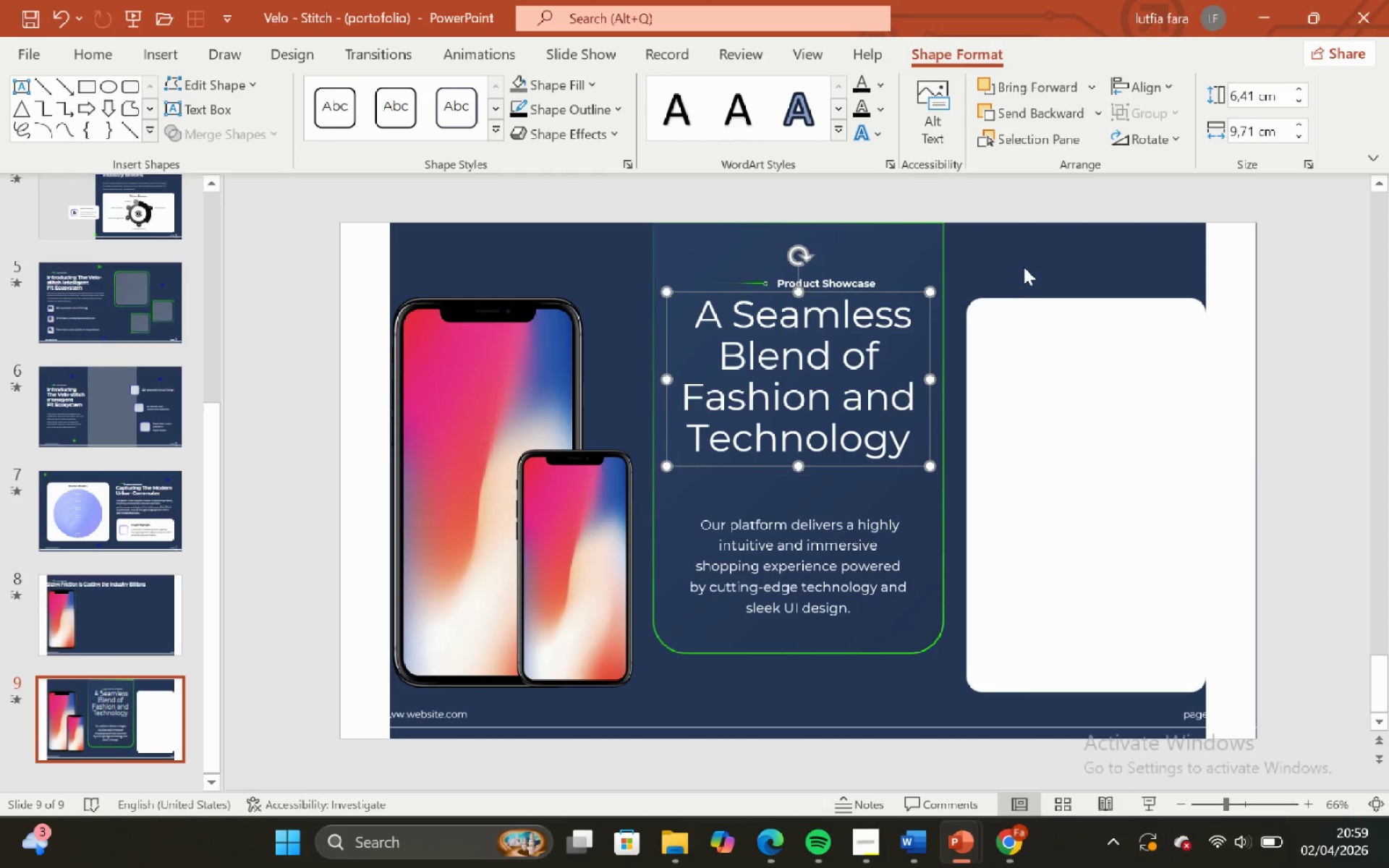 
hold_key(key=ShiftLeft, duration=1.5)
 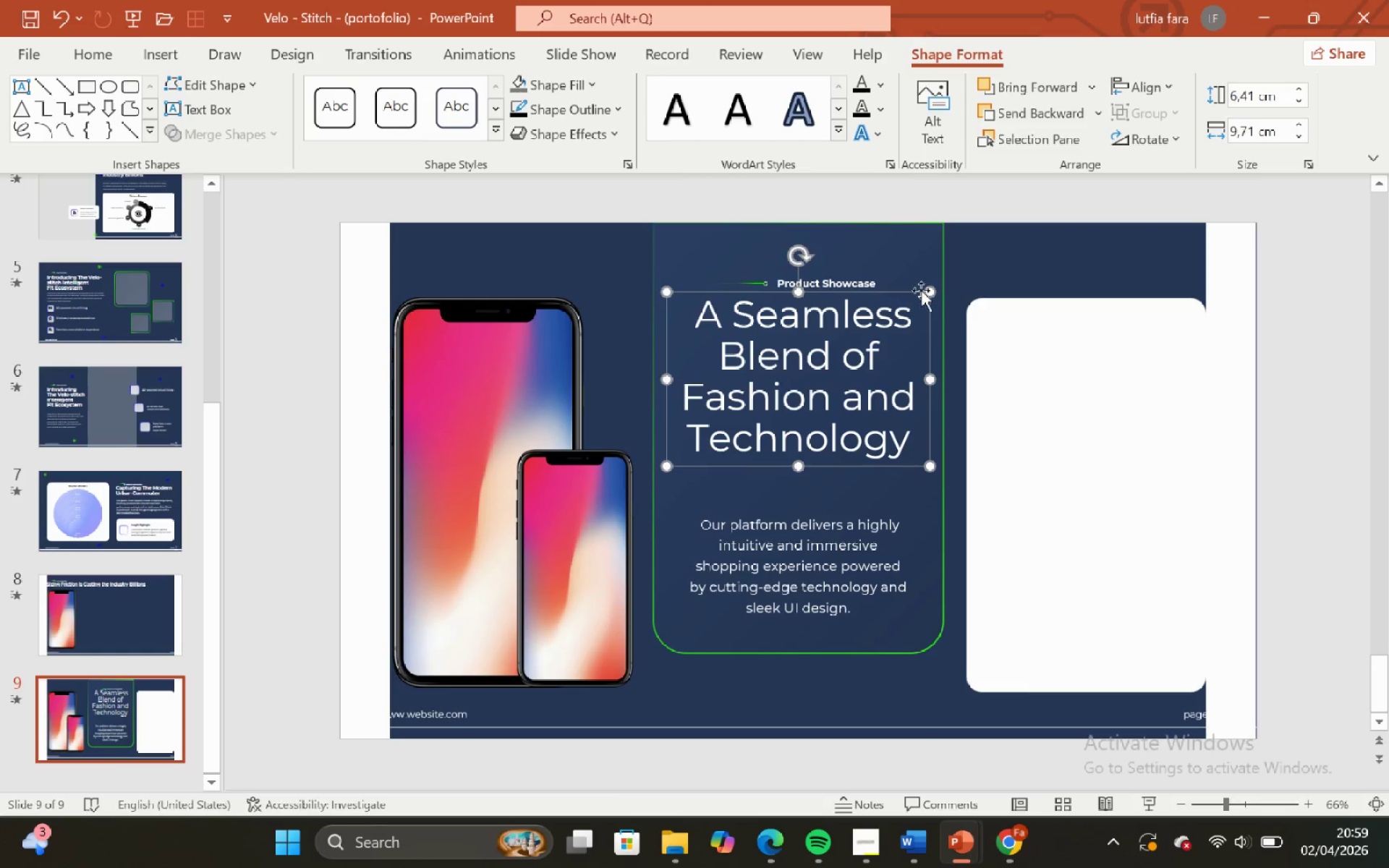 
hold_key(key=ShiftLeft, duration=0.39)
 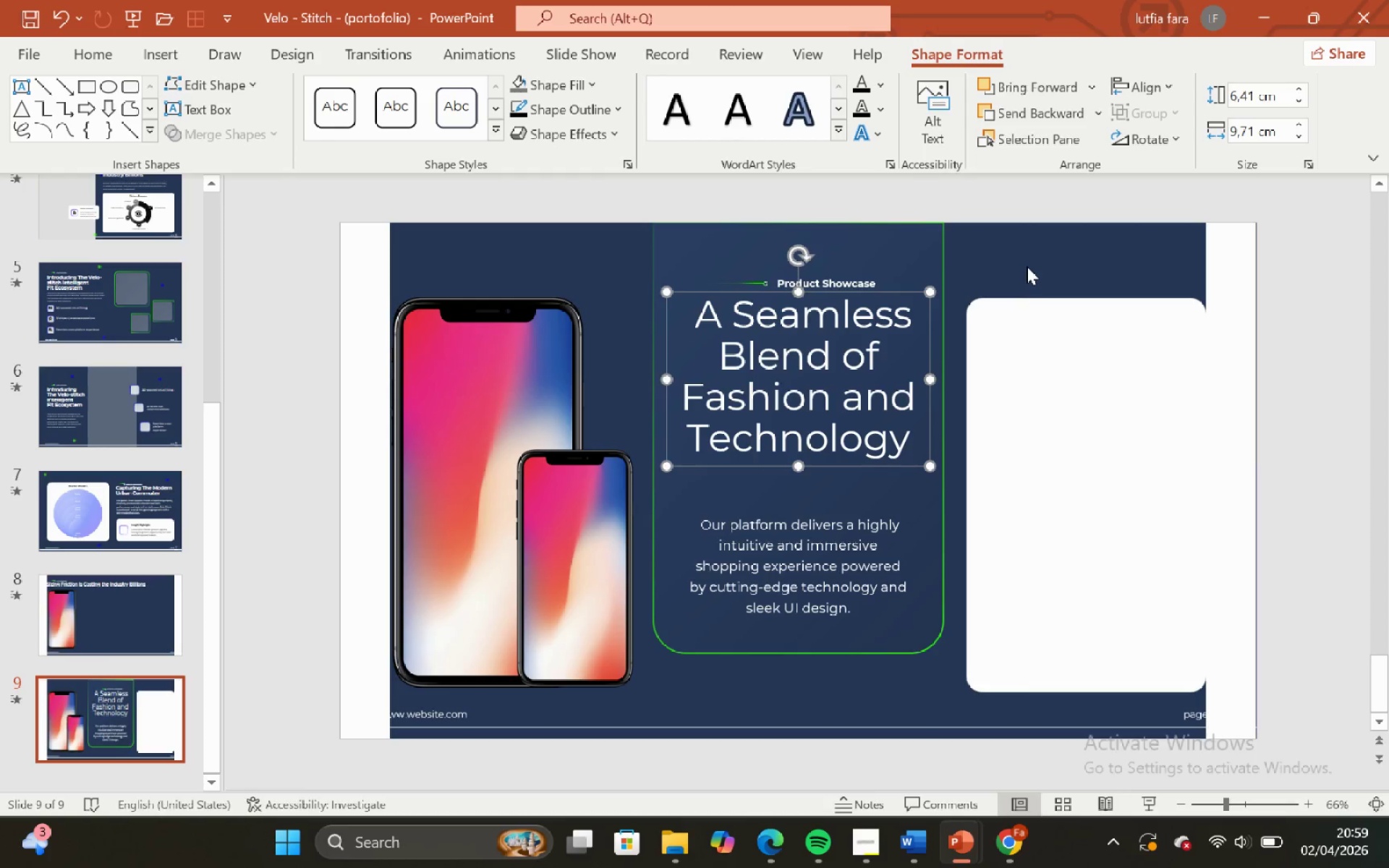 
left_click([1027, 266])
 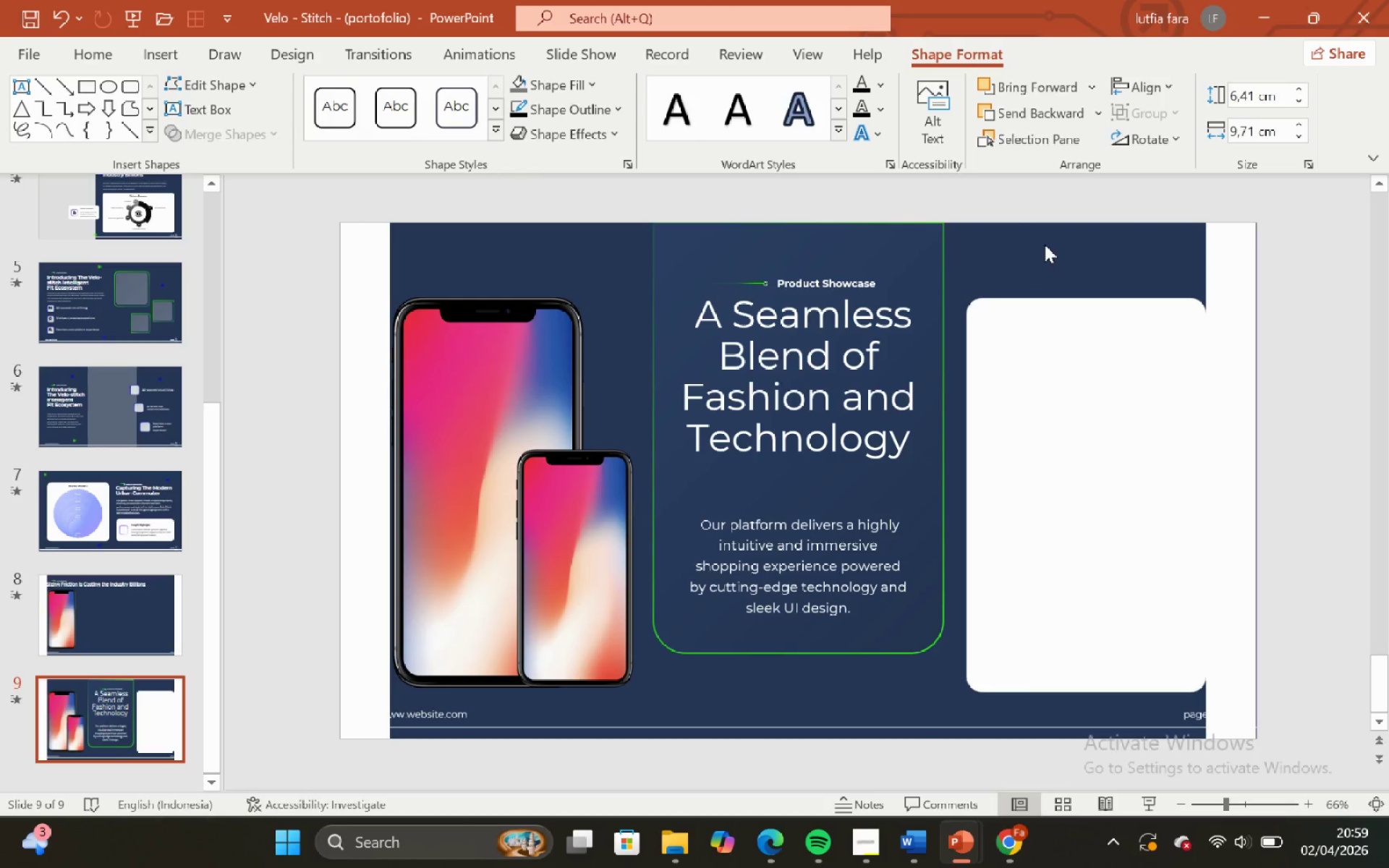 
left_click_drag(start_coordinate=[1045, 244], to_coordinate=[600, 488])
 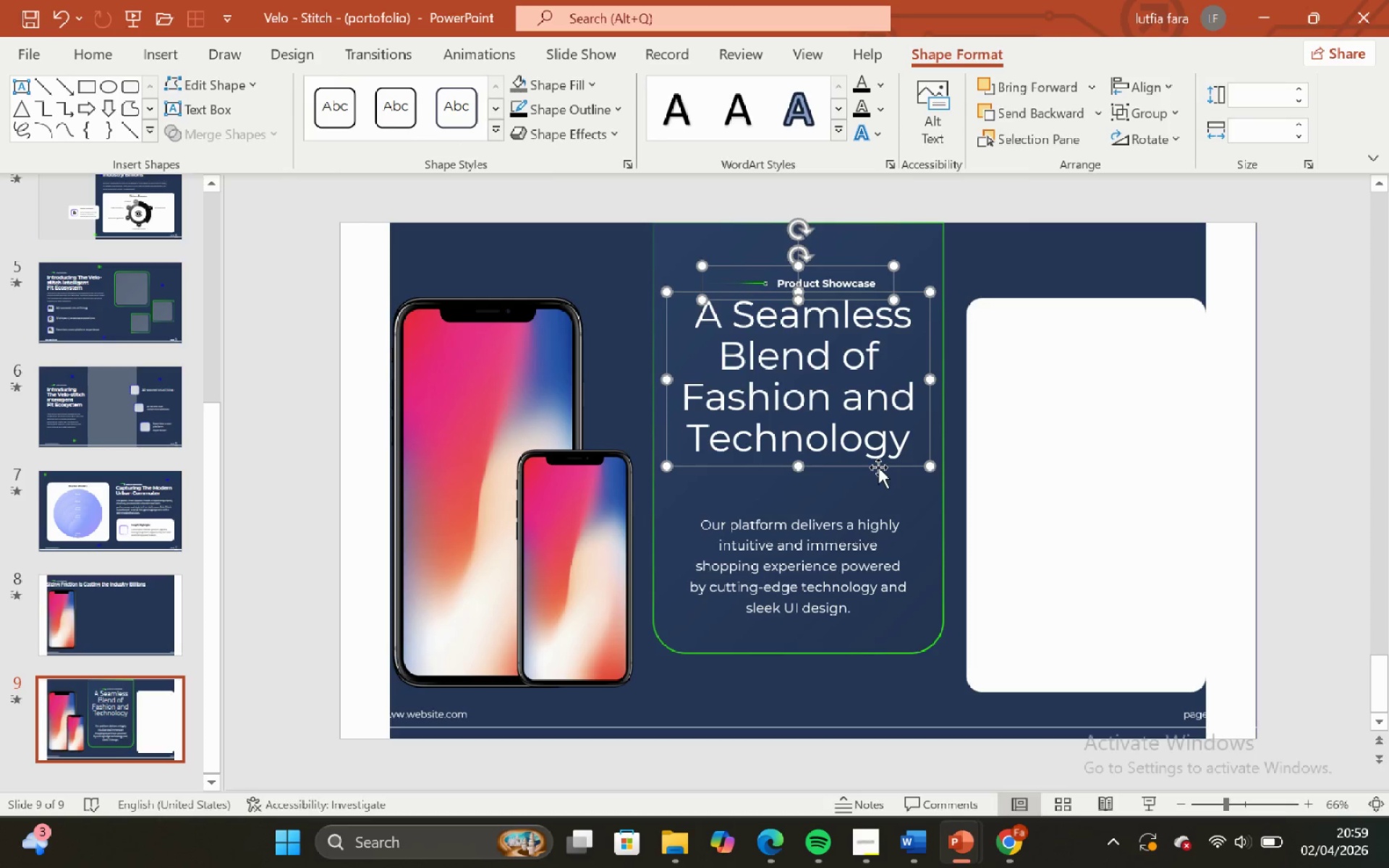 
hold_key(key=ShiftLeft, duration=1.5)
 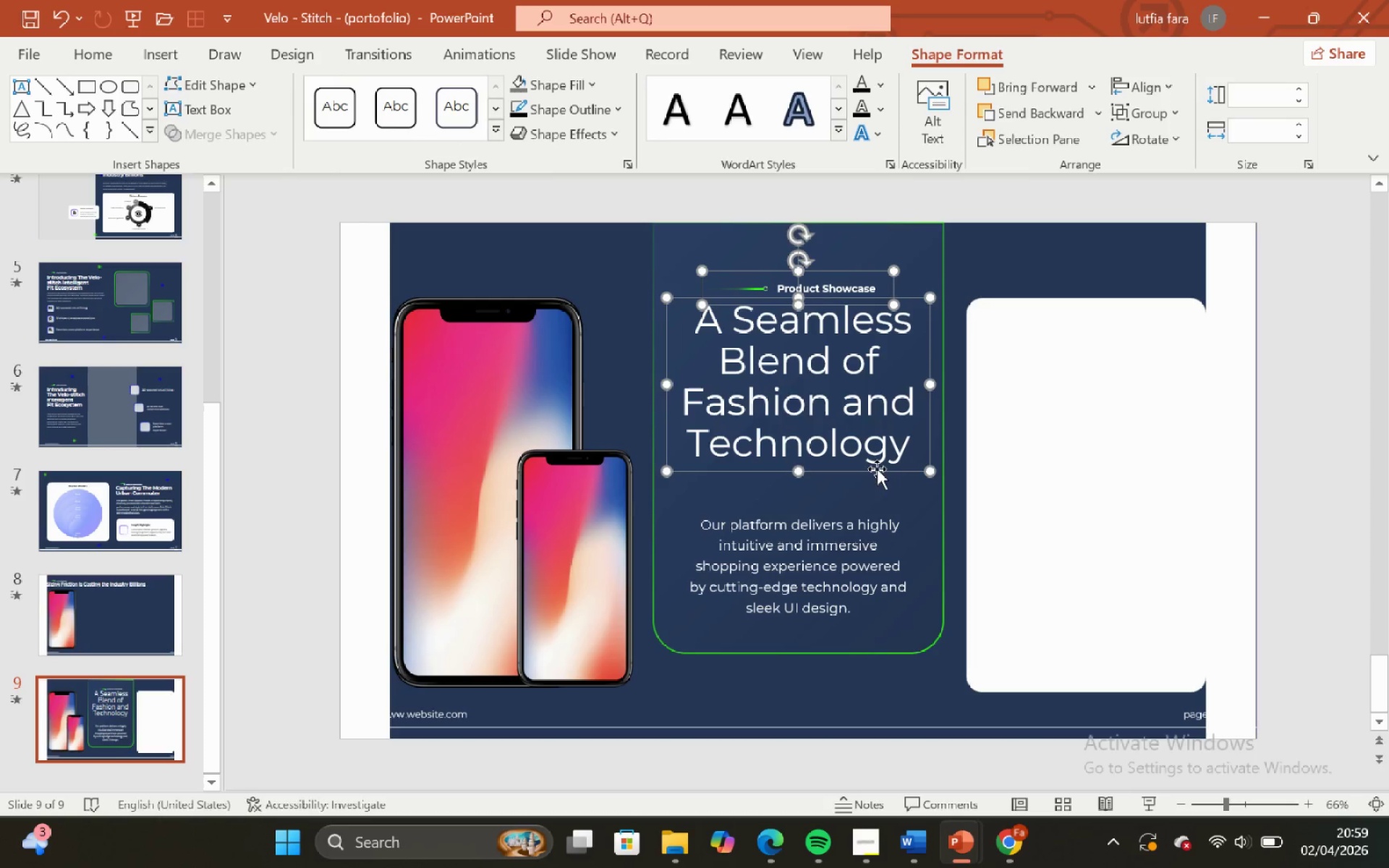 
hold_key(key=ShiftLeft, duration=0.62)
 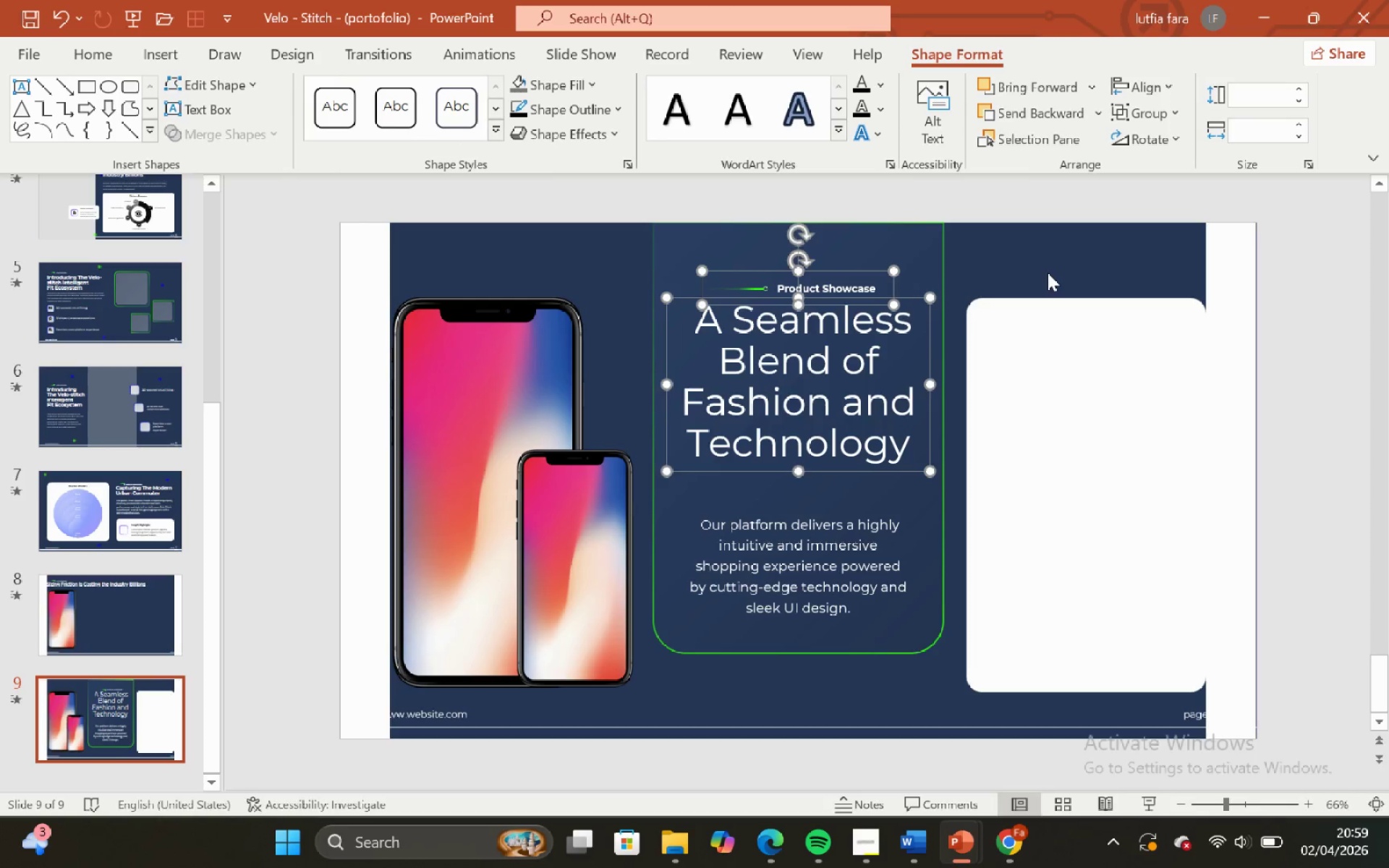 
left_click([1048, 273])
 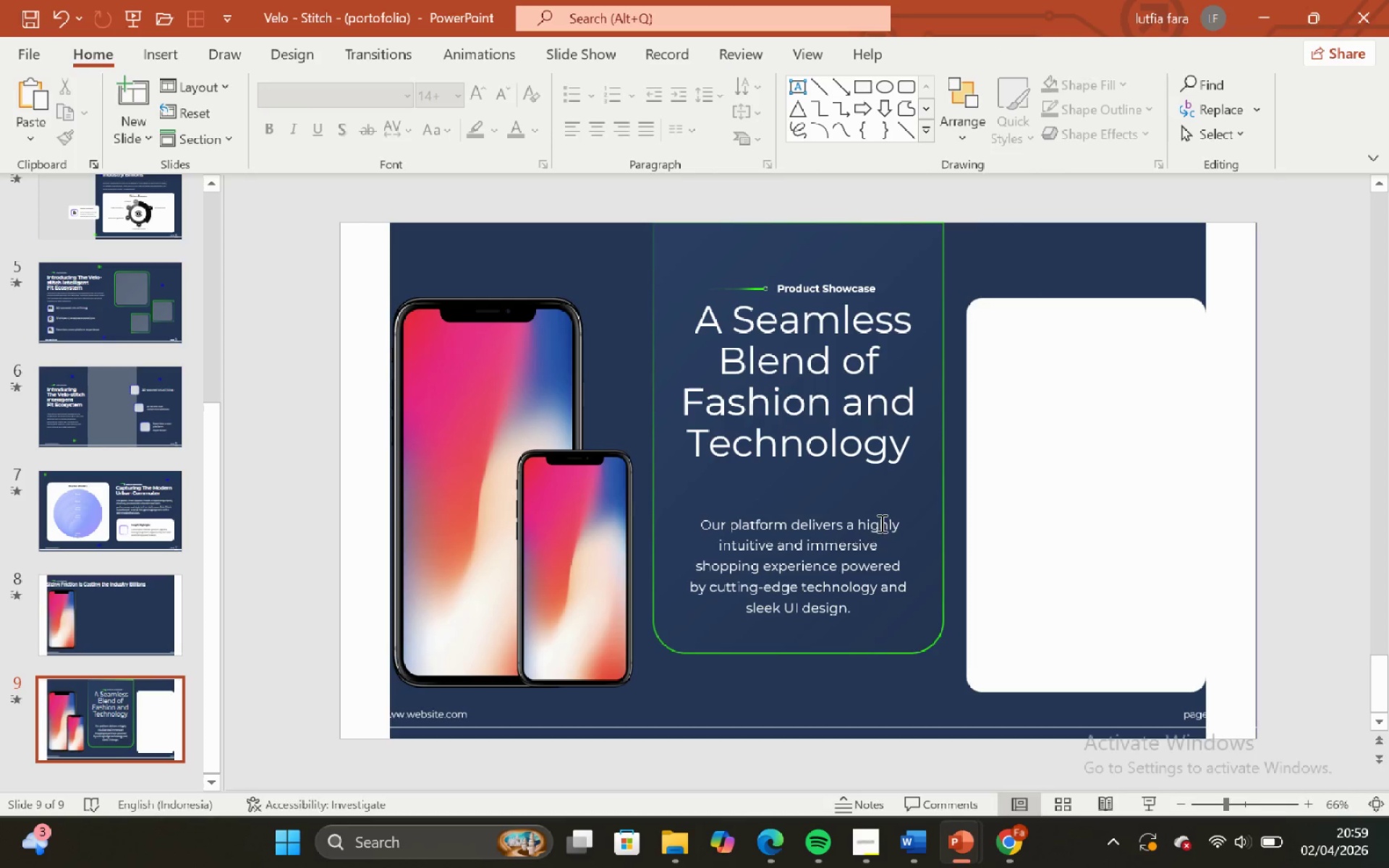 
left_click([878, 553])
 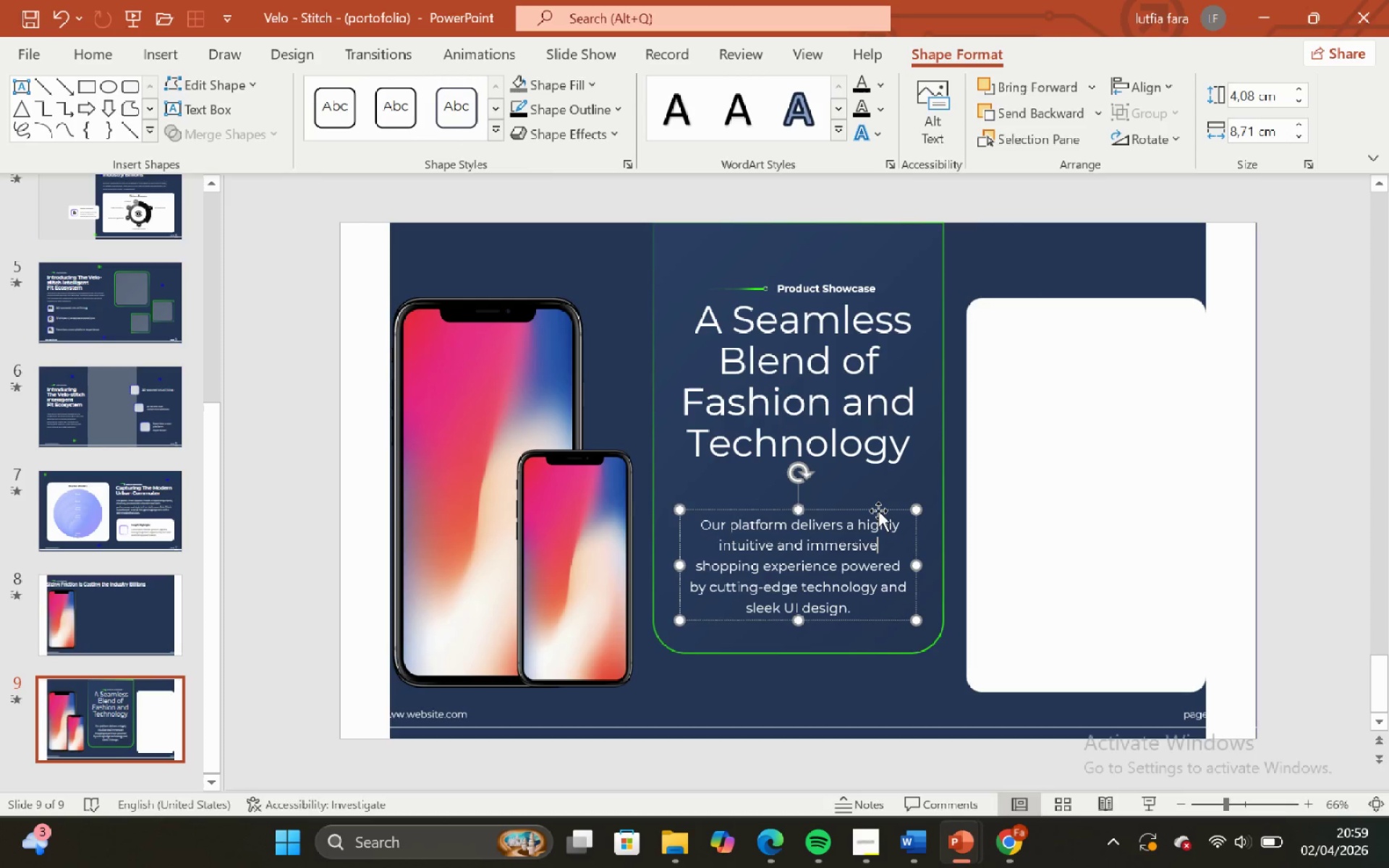 
left_click([878, 513])
 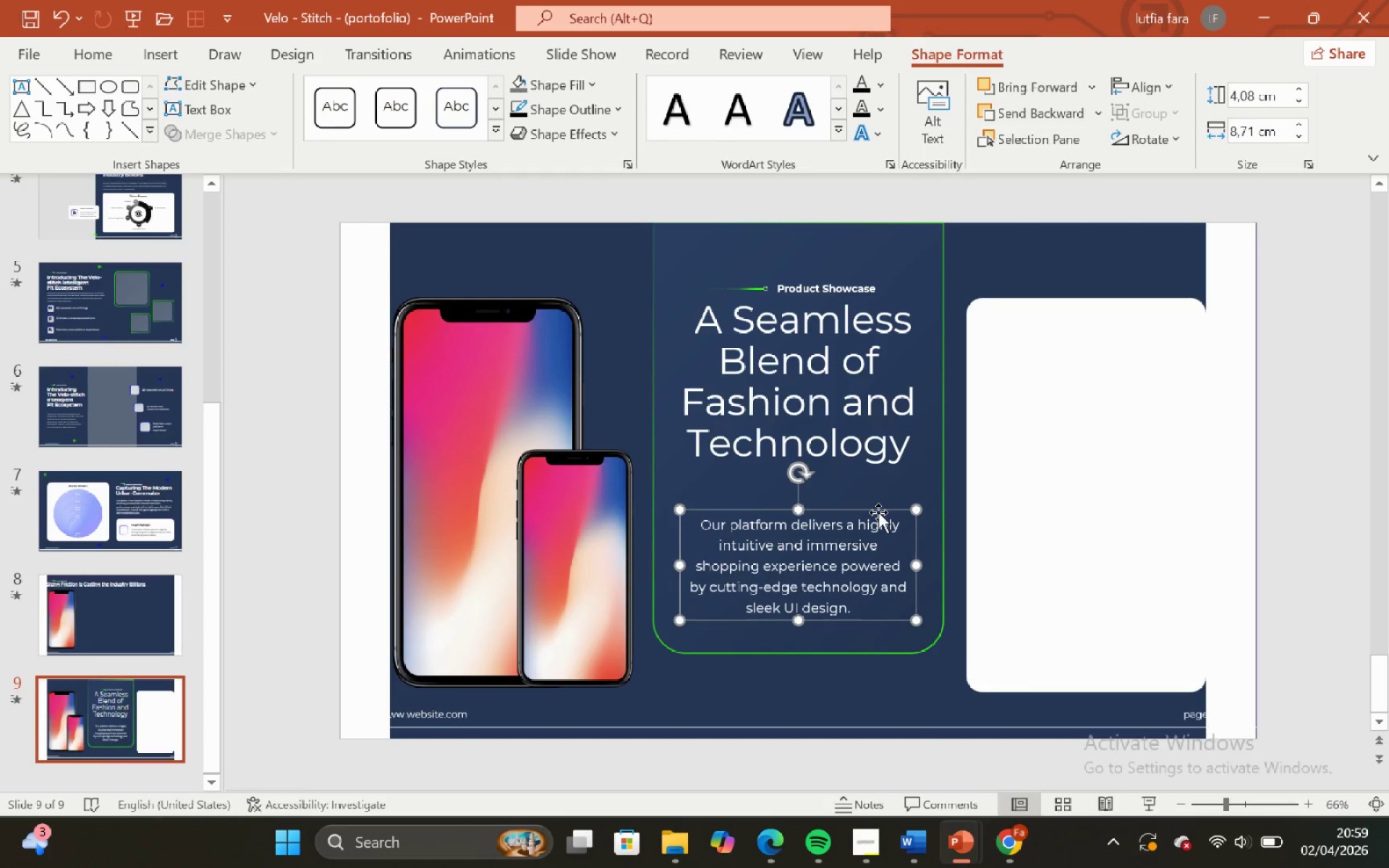 
left_click([878, 512])
 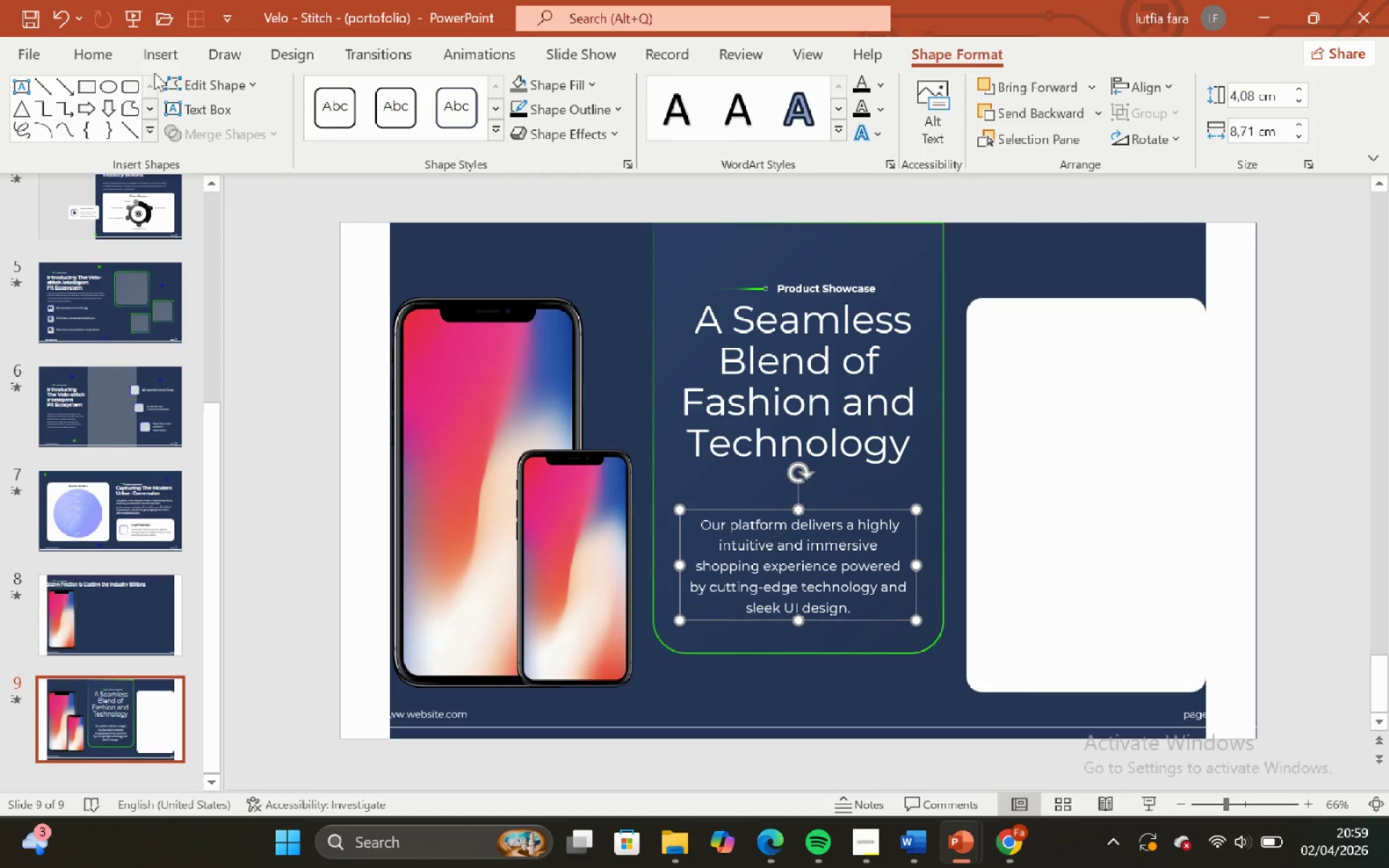 
left_click([98, 59])
 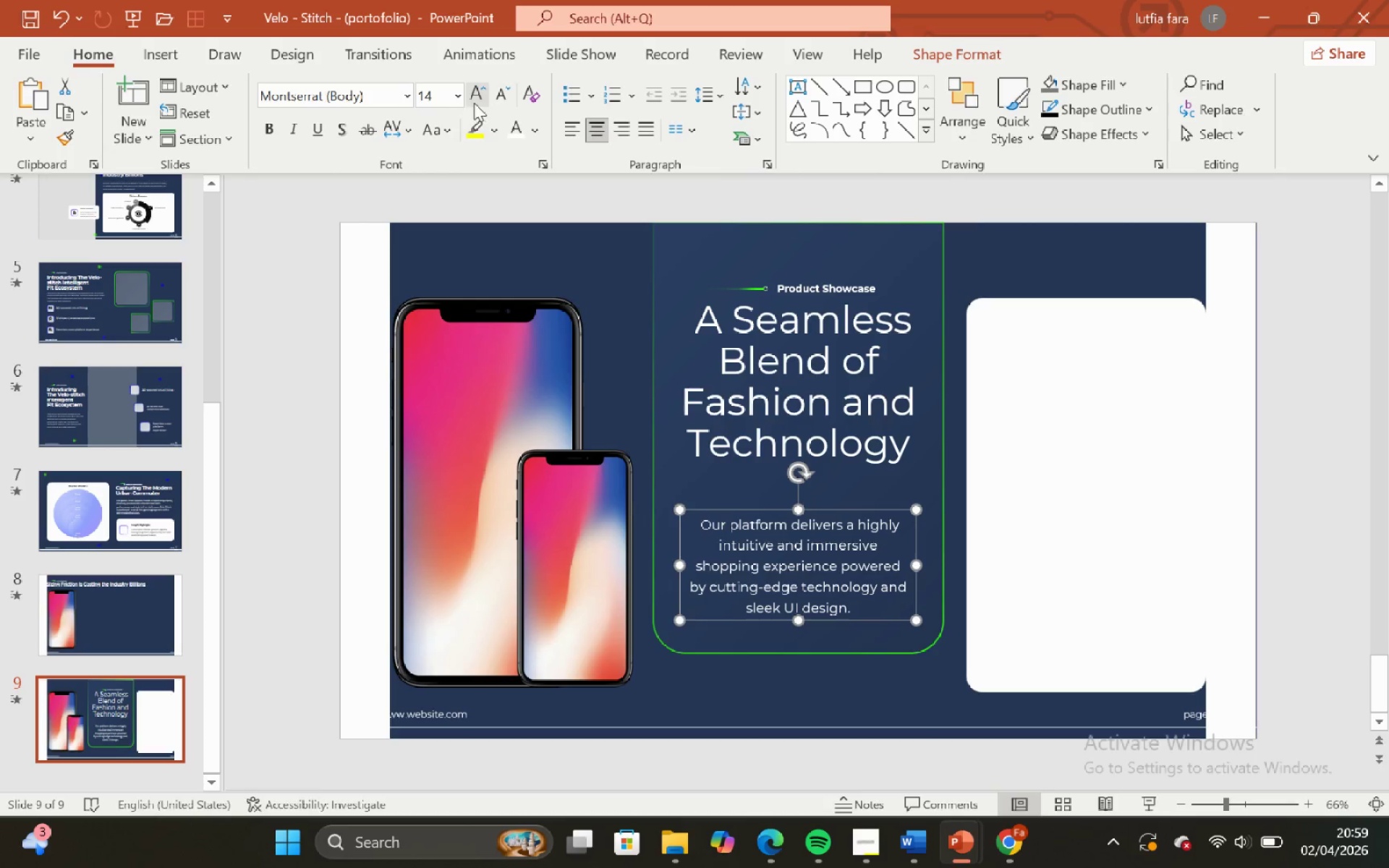 
left_click([475, 103])
 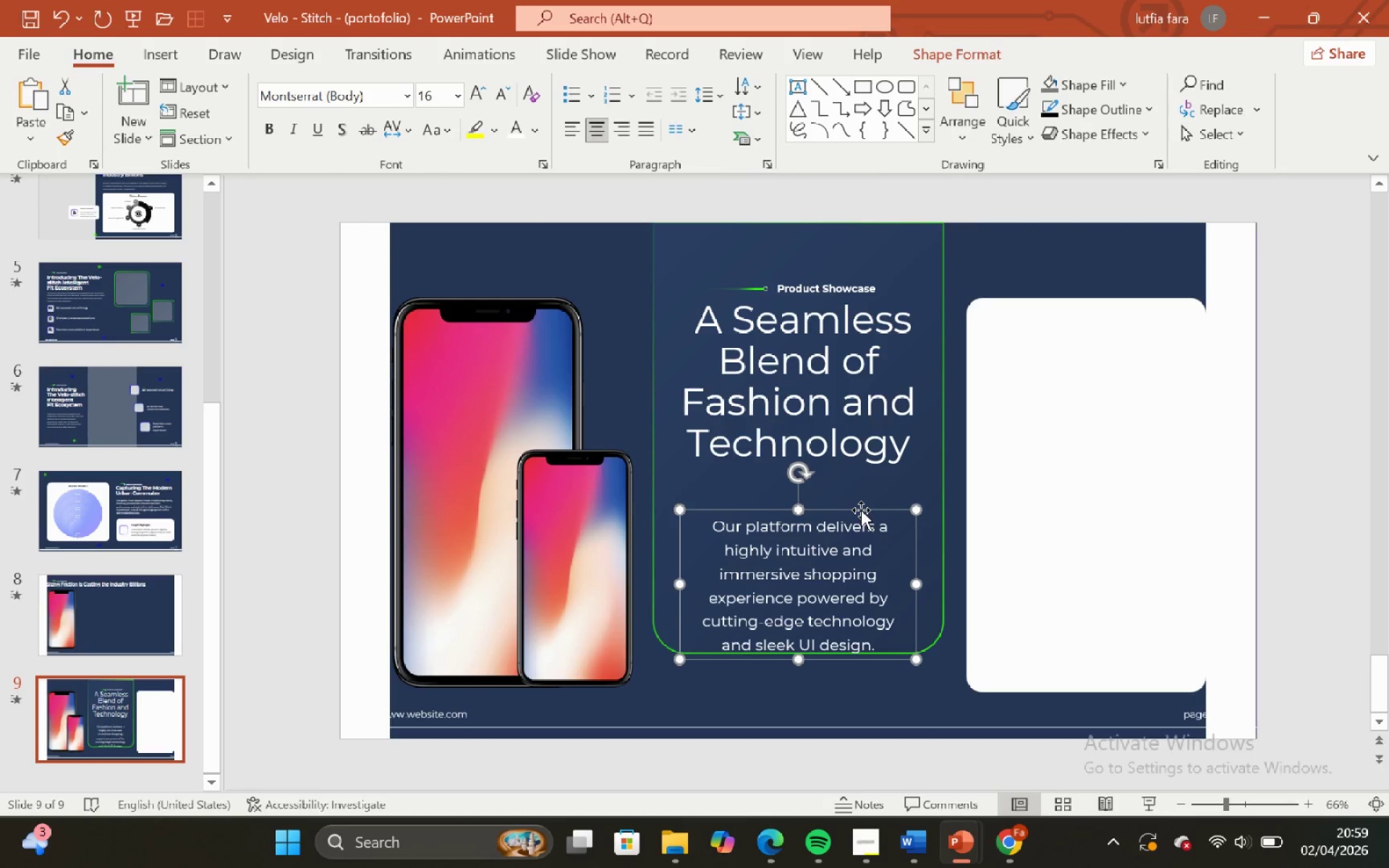 
left_click_drag(start_coordinate=[861, 510], to_coordinate=[864, 478])
 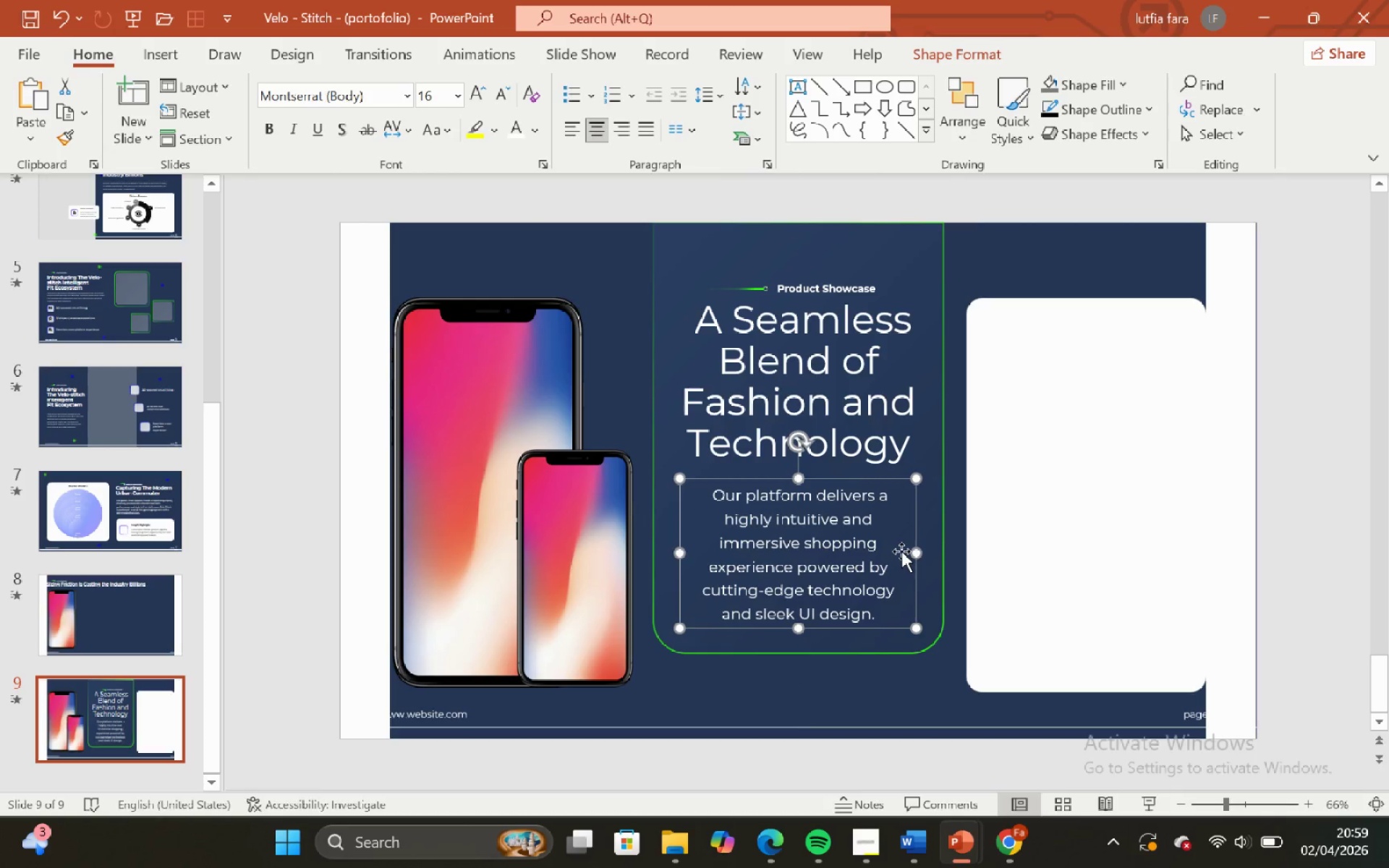 
hold_key(key=ShiftLeft, duration=1.52)
 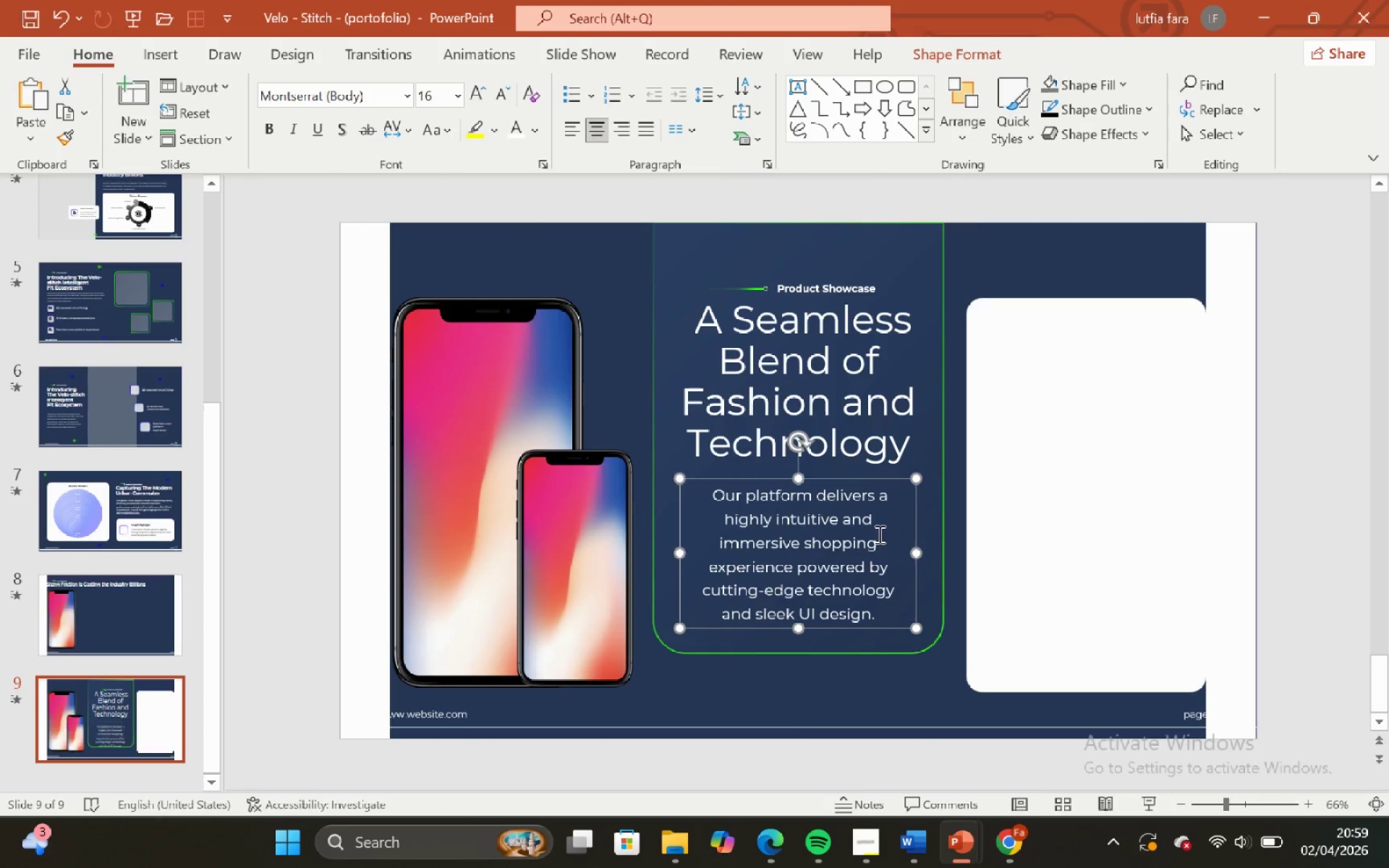 
hold_key(key=ShiftLeft, duration=0.34)
 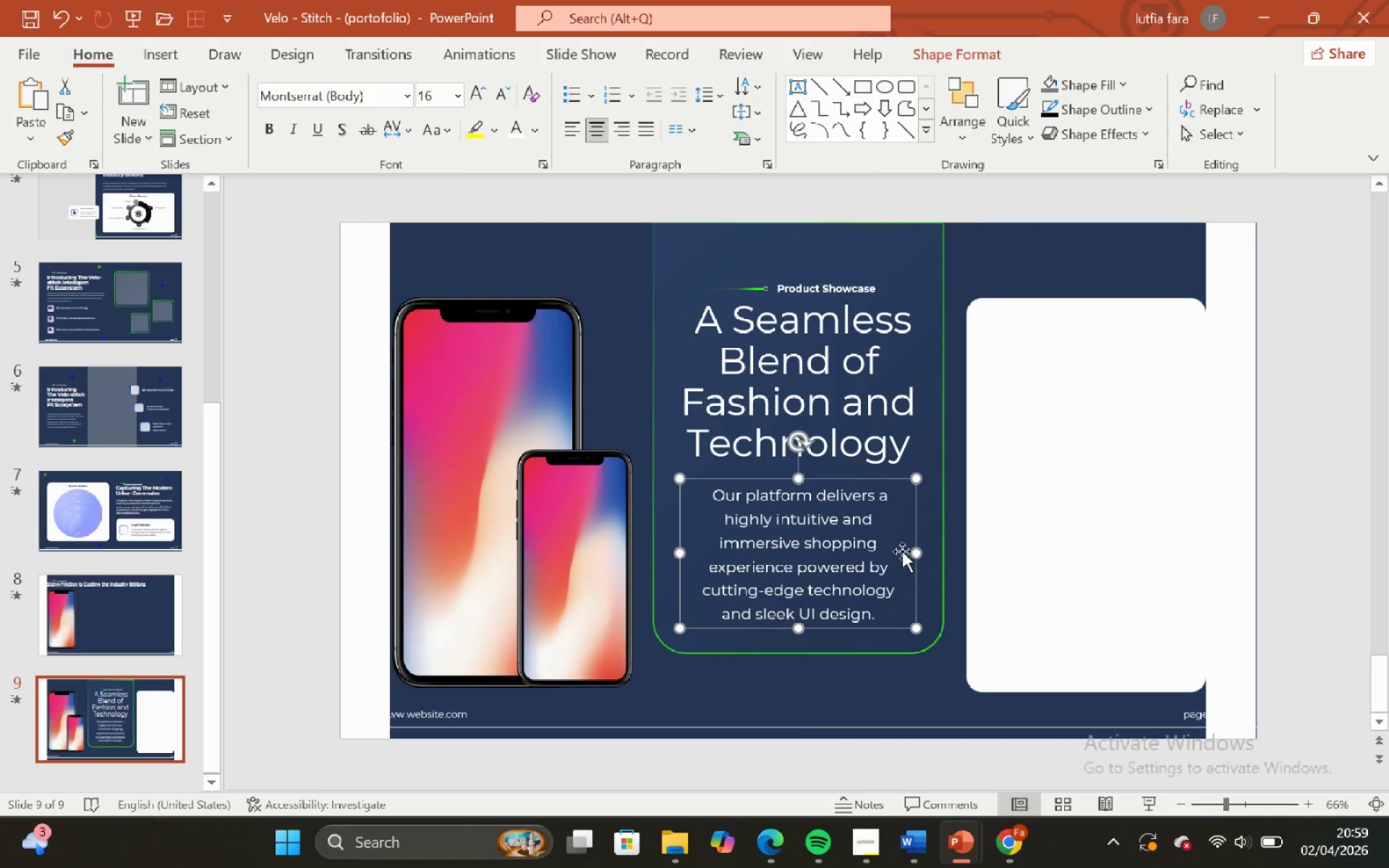 
hold_key(key=ShiftLeft, duration=7.94)
left_click([1060, 217])
 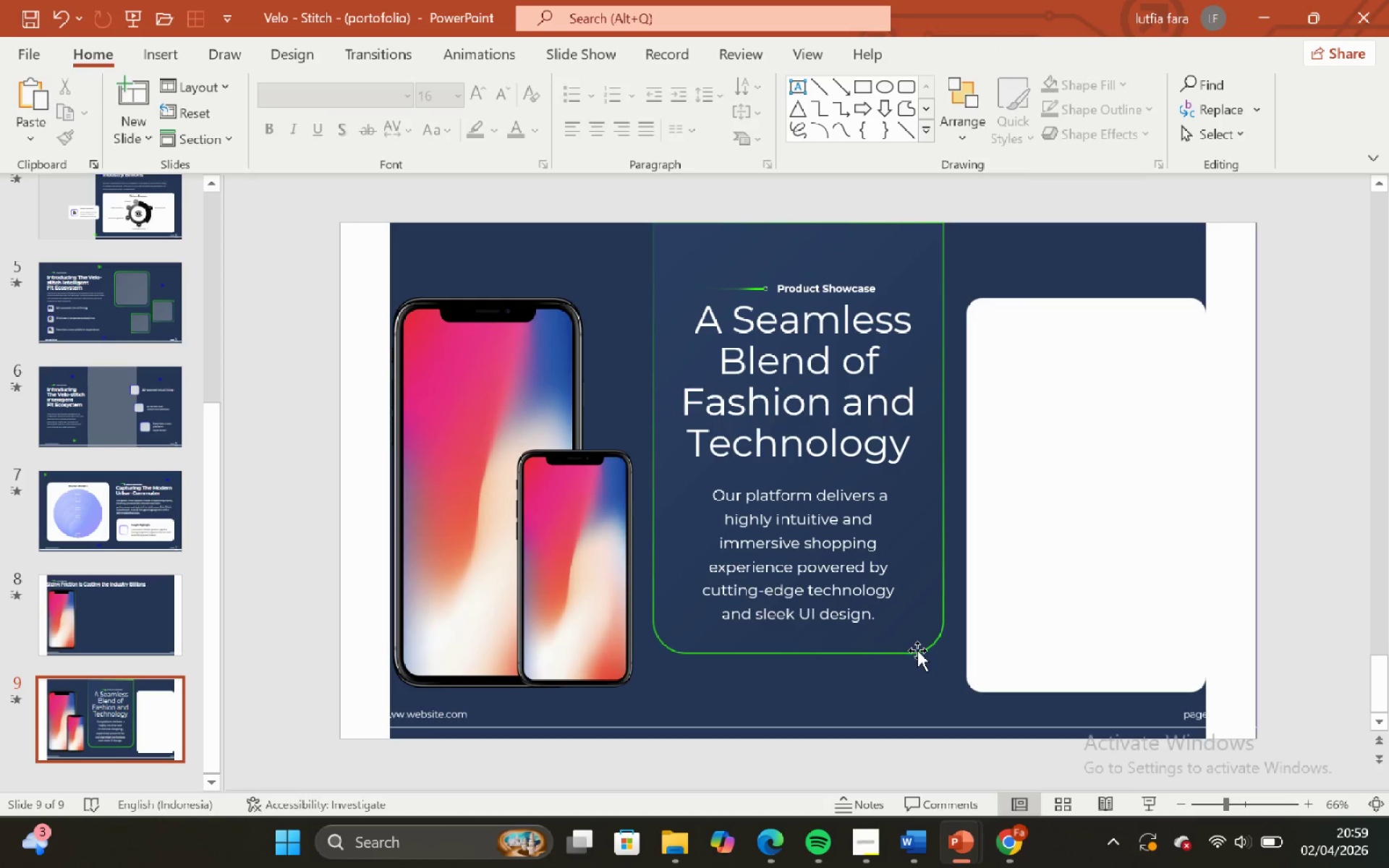 
left_click([913, 649])
 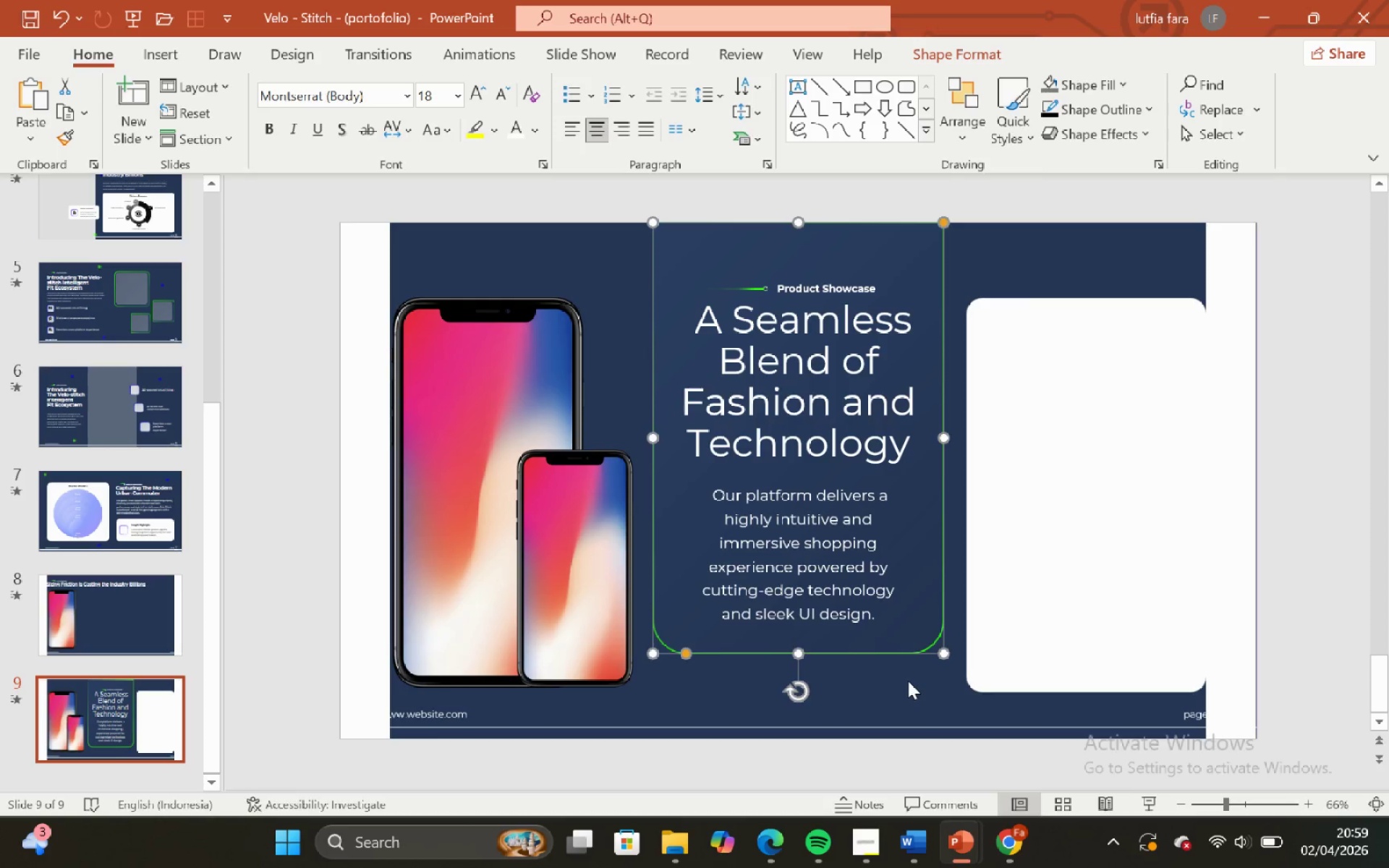 
left_click([909, 681])
 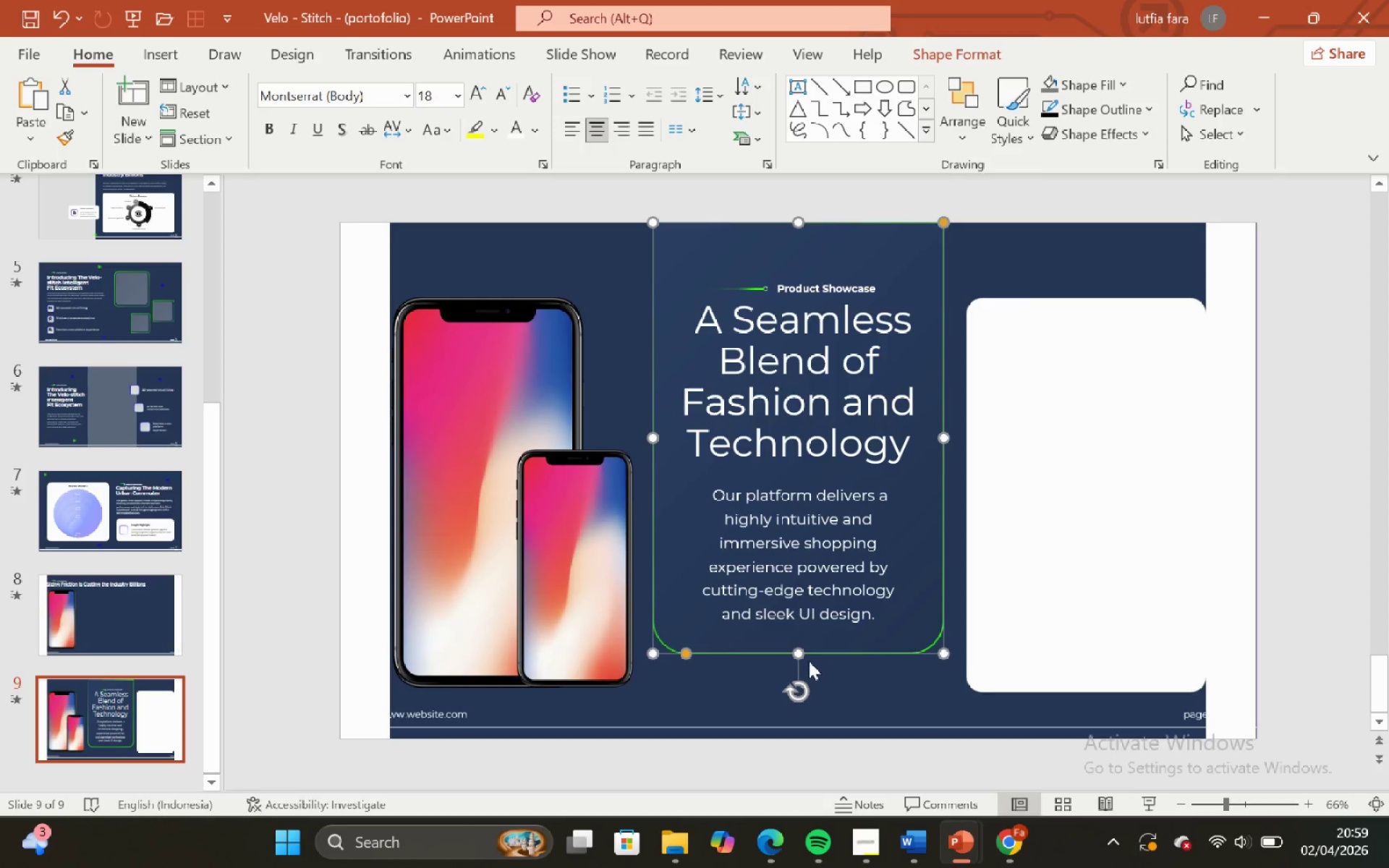 
left_click_drag(start_coordinate=[797, 658], to_coordinate=[796, 645])
 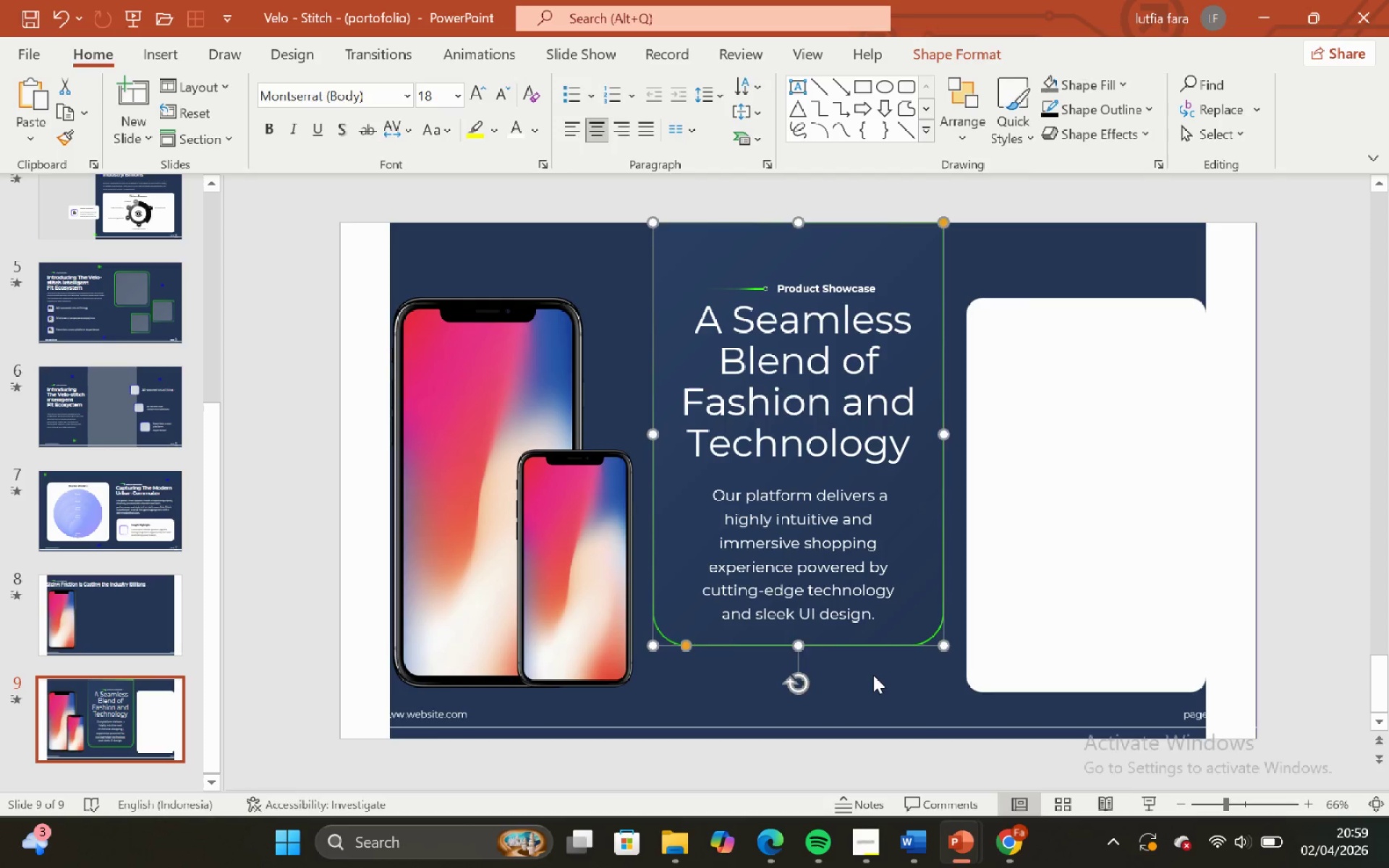 
left_click([873, 675])
 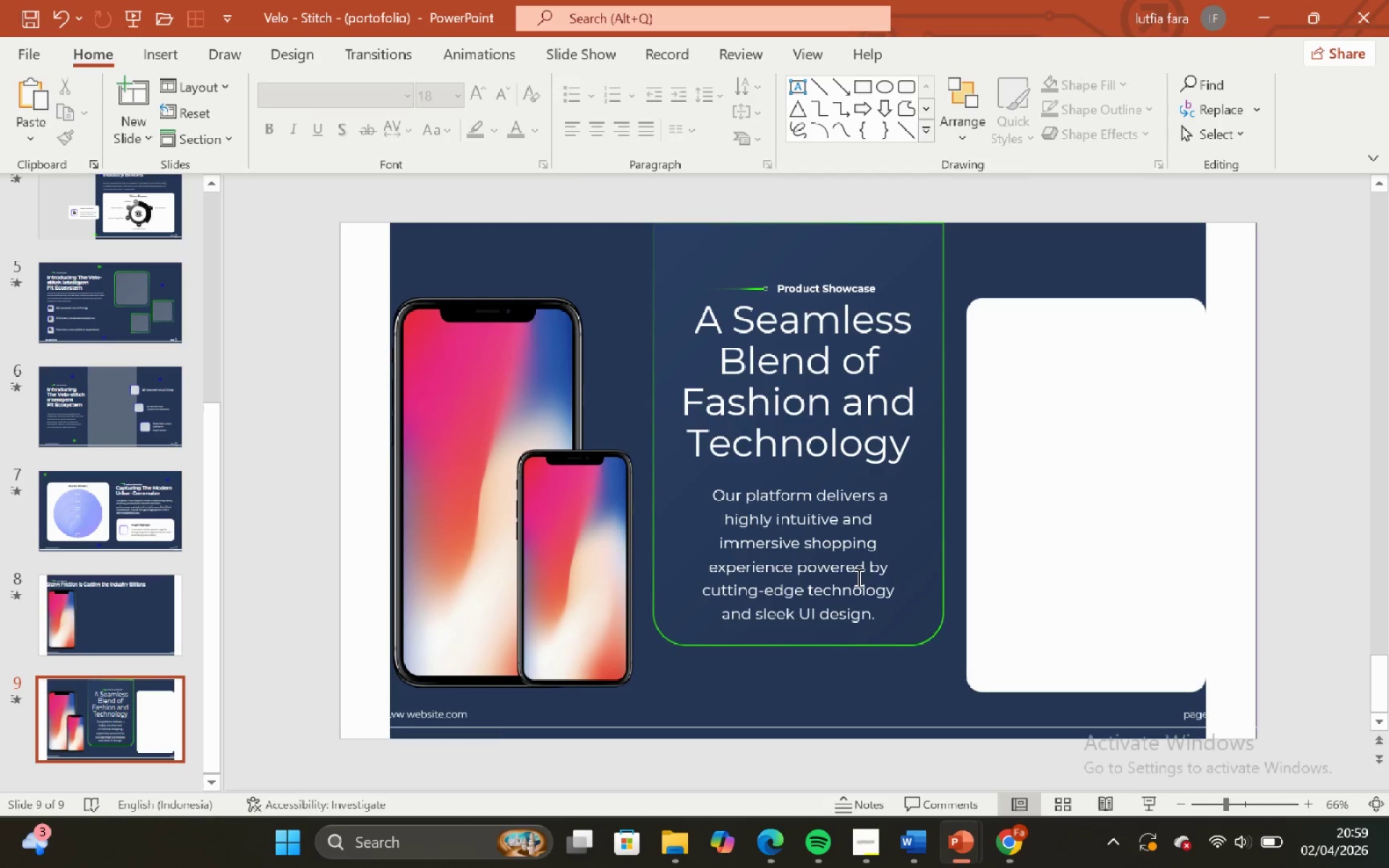 
hold_key(key=ControlLeft, duration=1.3)
hold_key(key=ShiftLeft, duration=1.22)
scroll: coordinate [854, 571], scroll_direction: down, amount: 2.0
 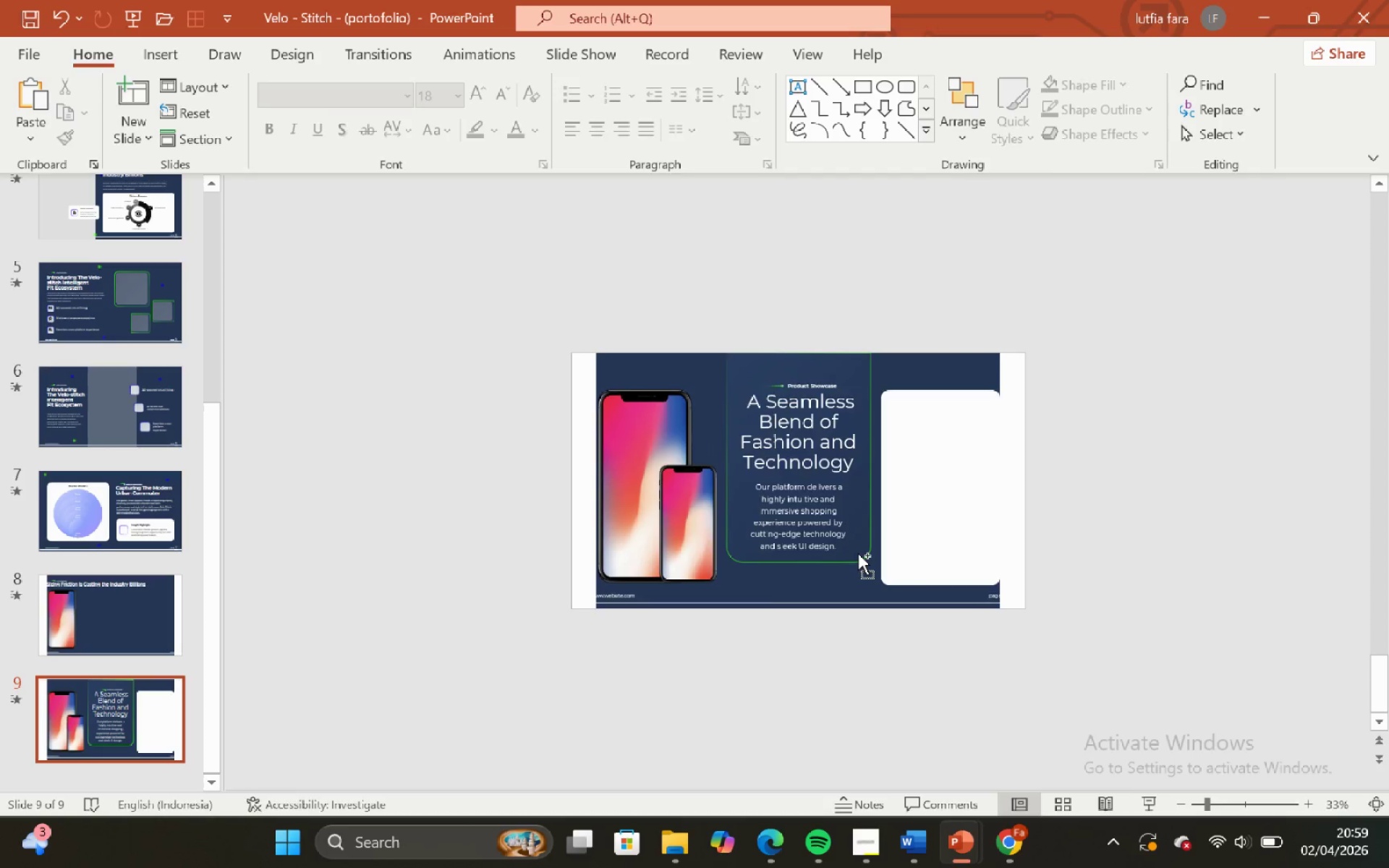 
scroll: coordinate [859, 553], scroll_direction: up, amount: 1.0
 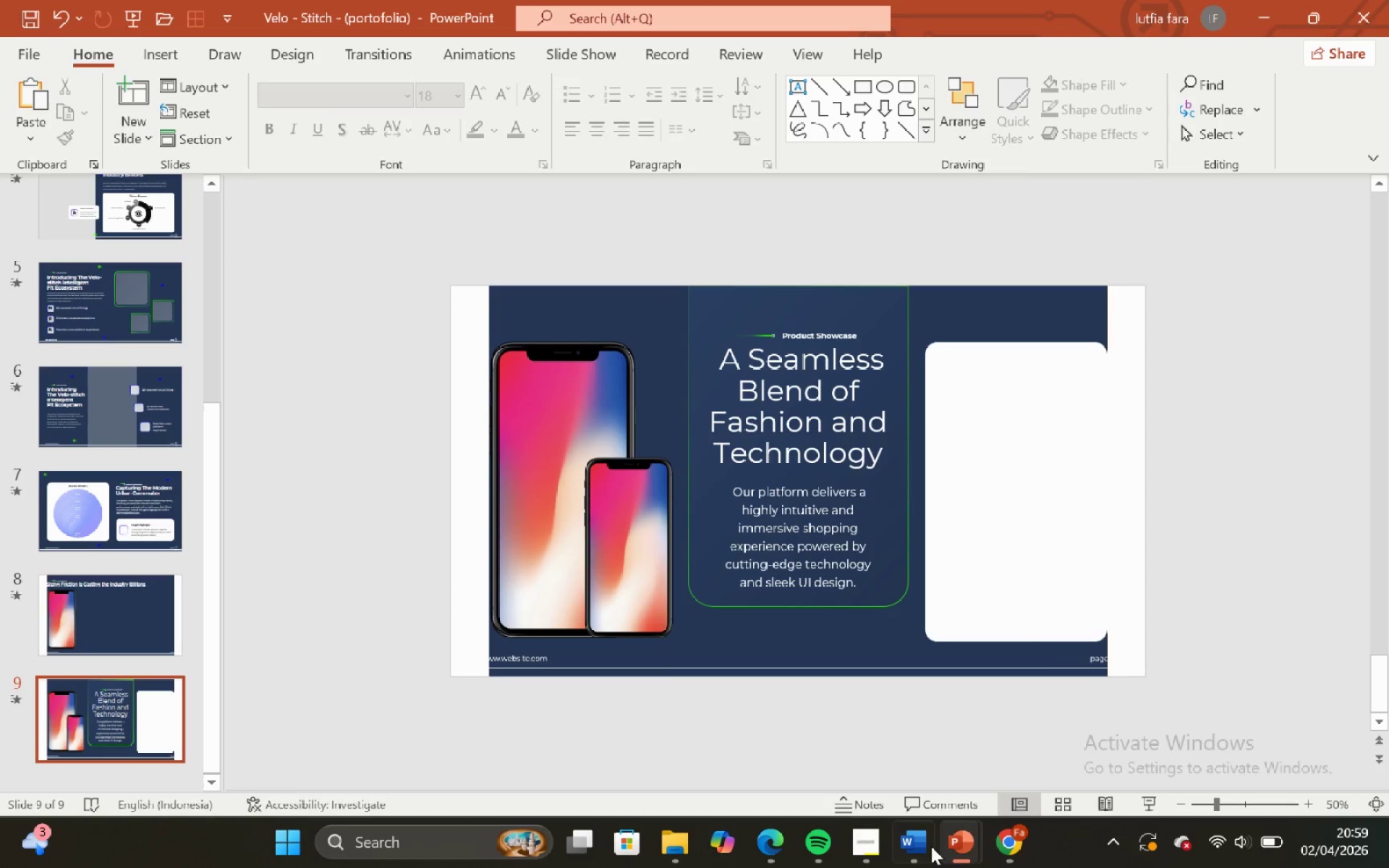 
left_click([915, 854])
 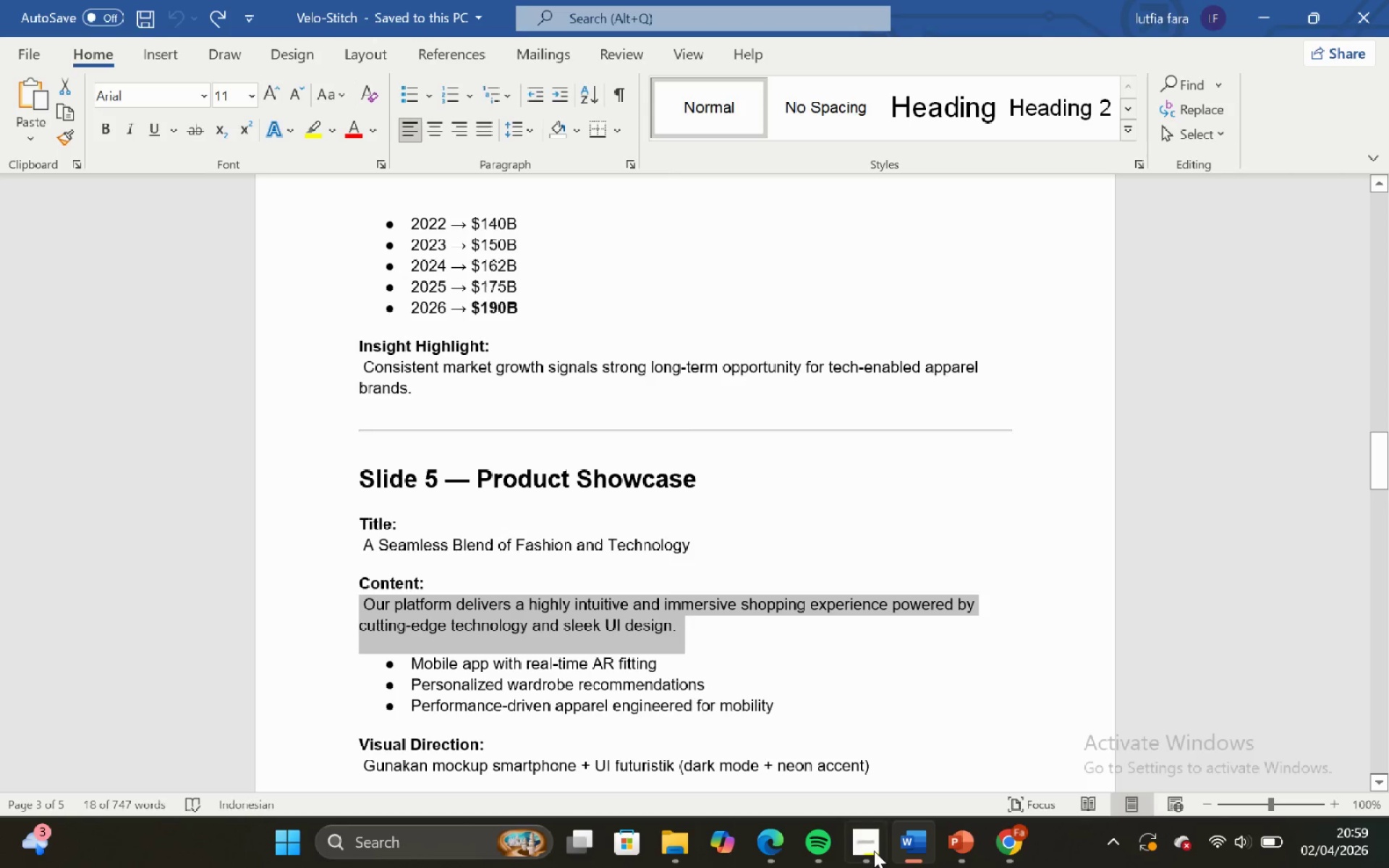 
left_click([857, 841])